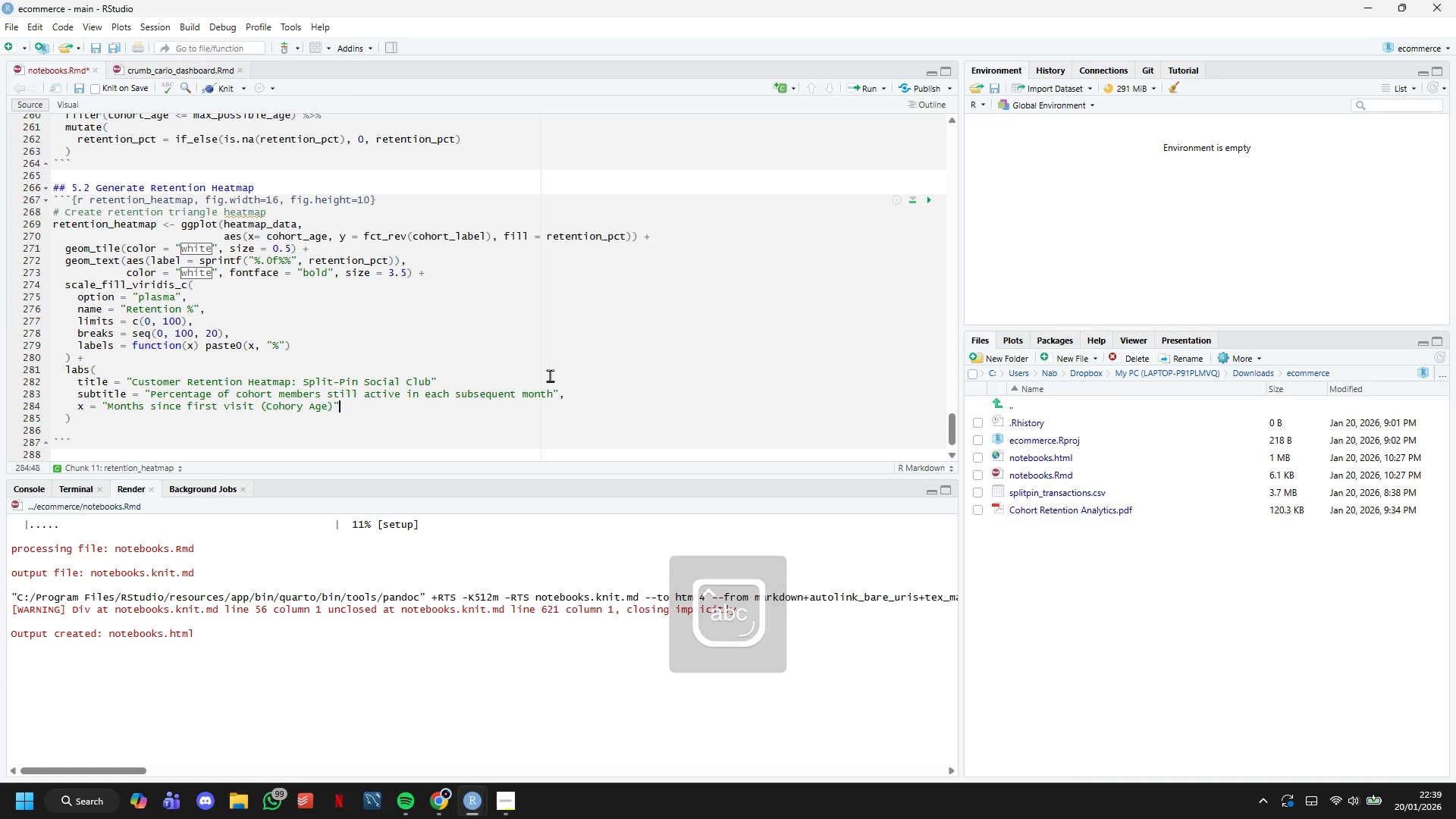 
key(Comma)
 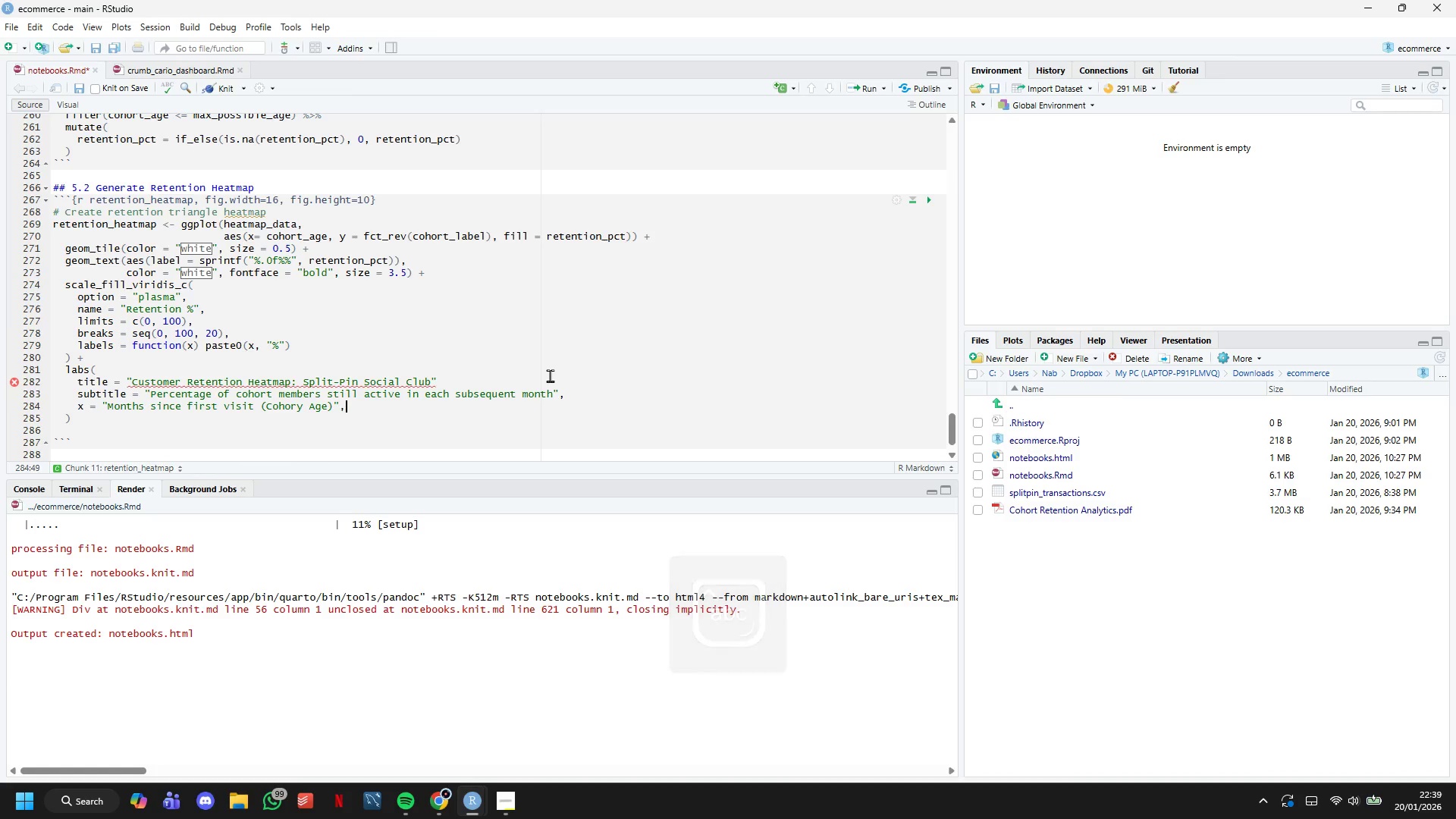 
key(Enter)
 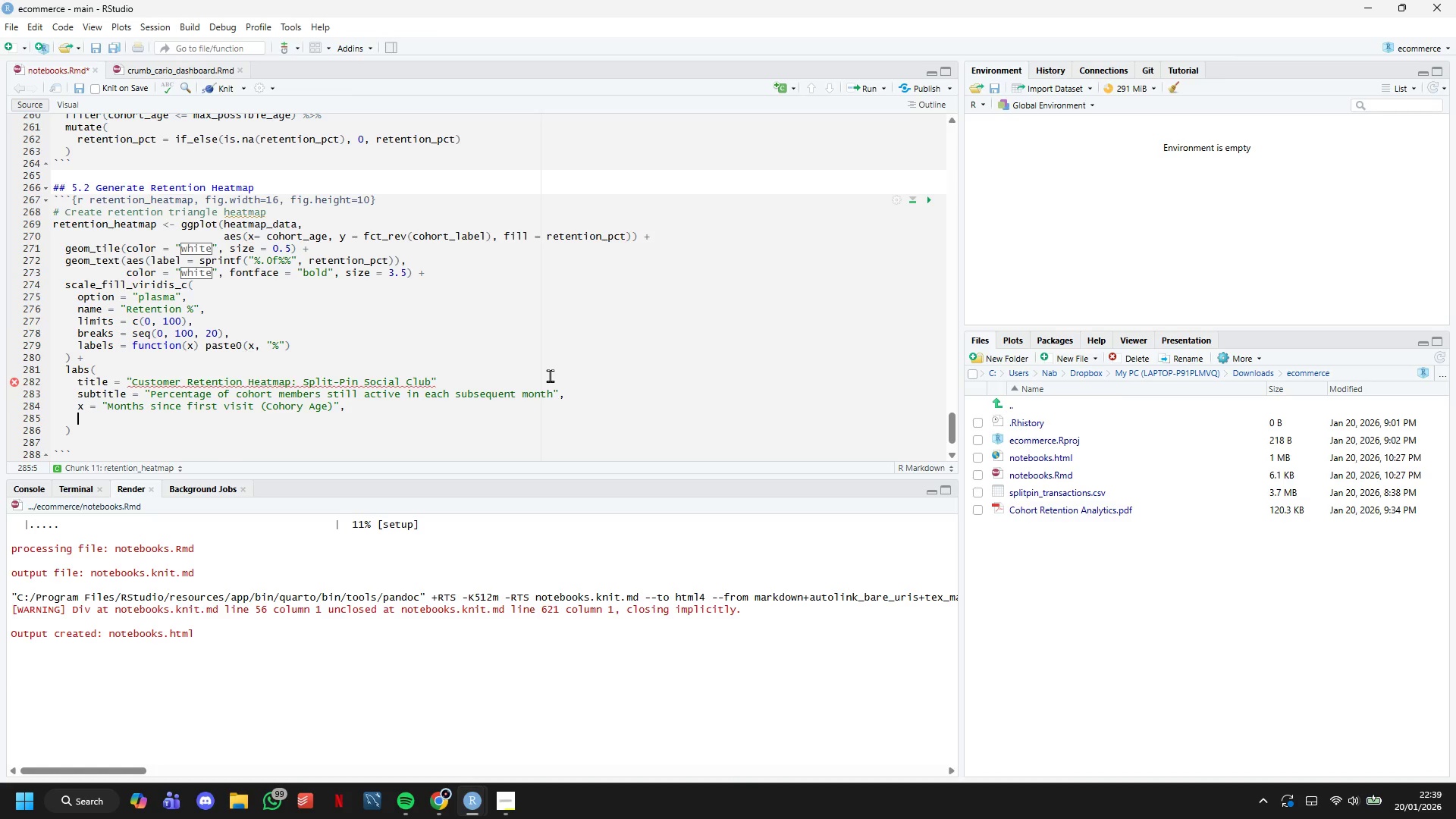 
type(y = "Acquation Chart)
 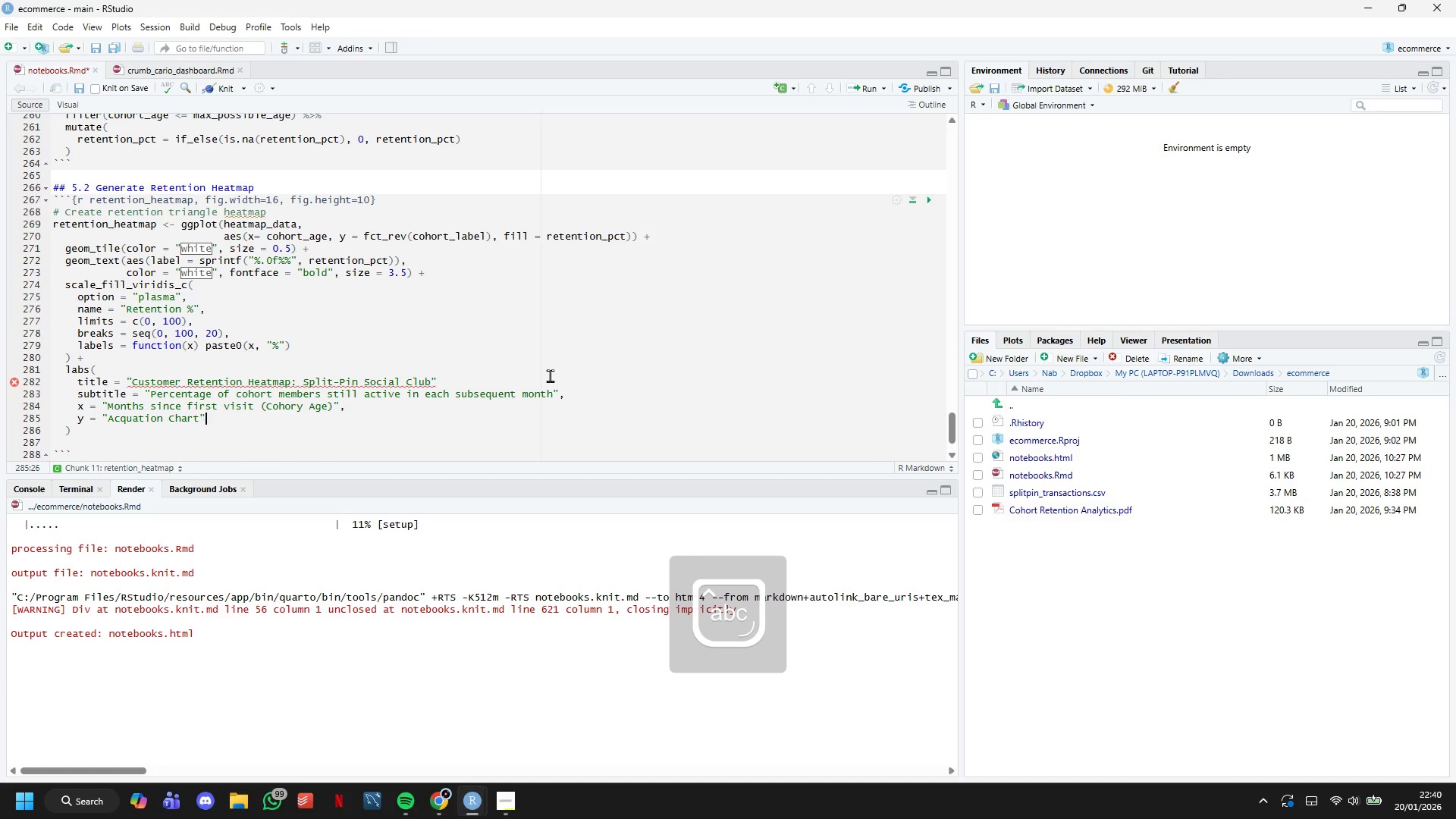 
 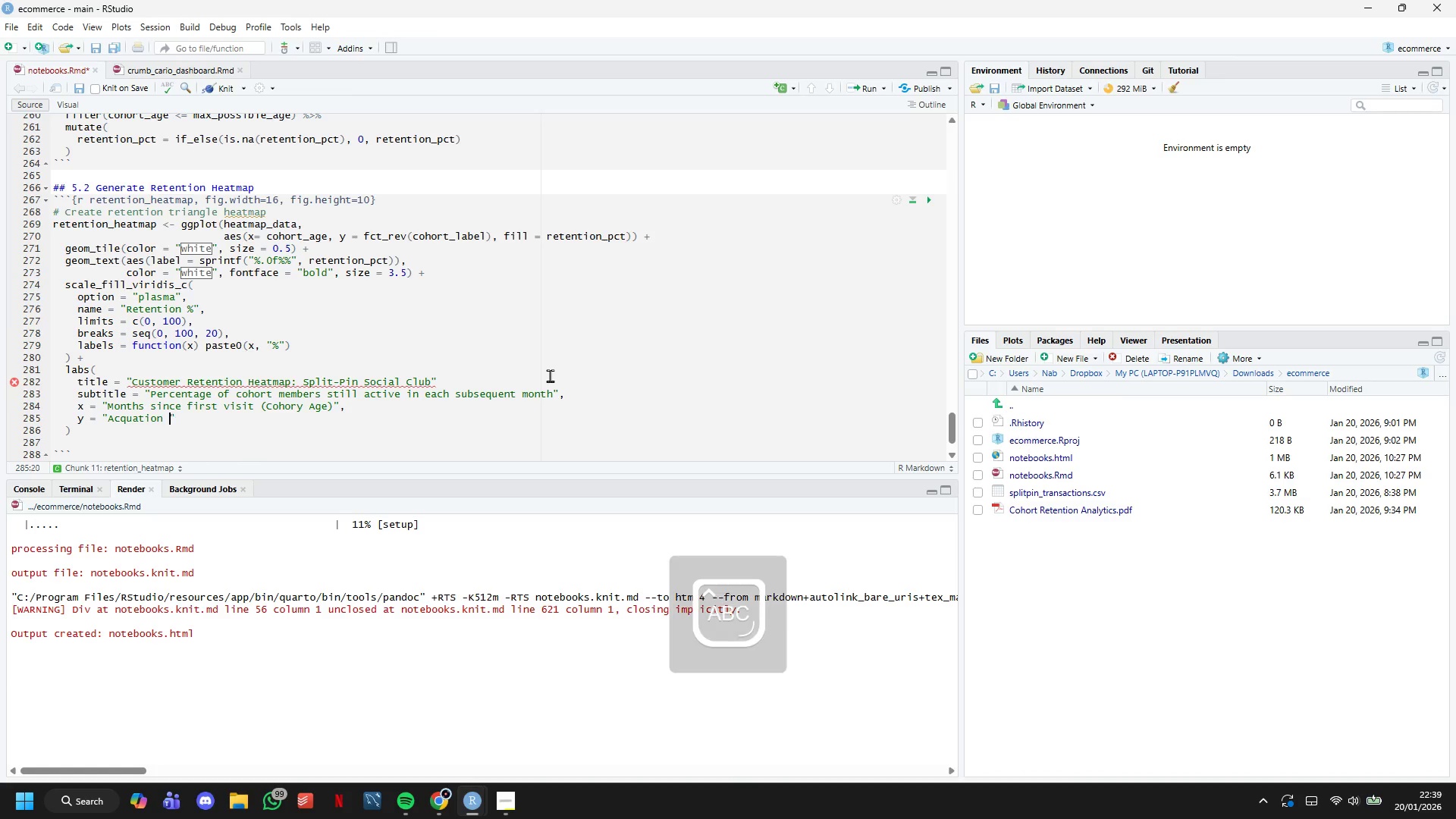 
key(ArrowRight)
 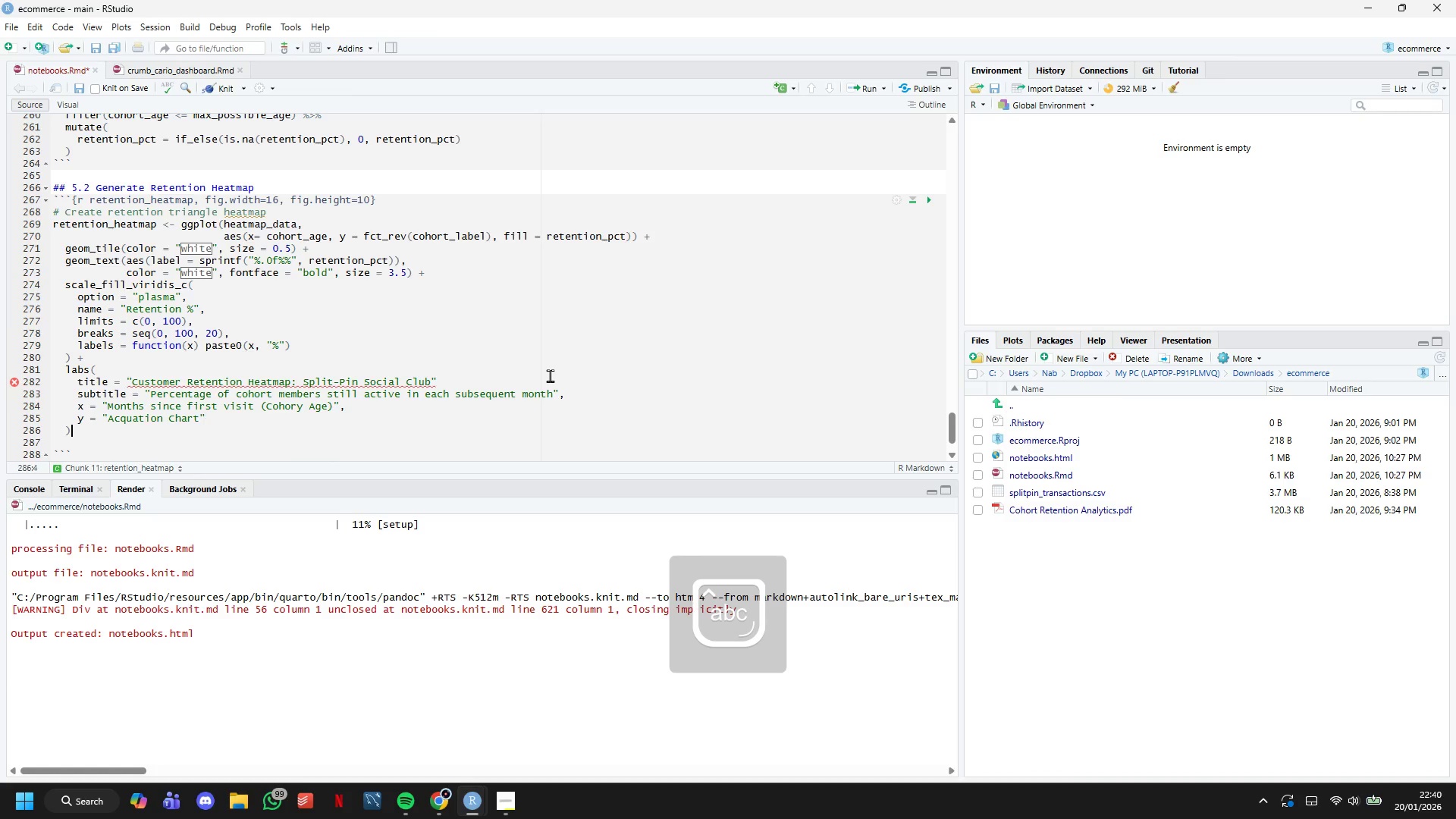 
key(ArrowDown)
 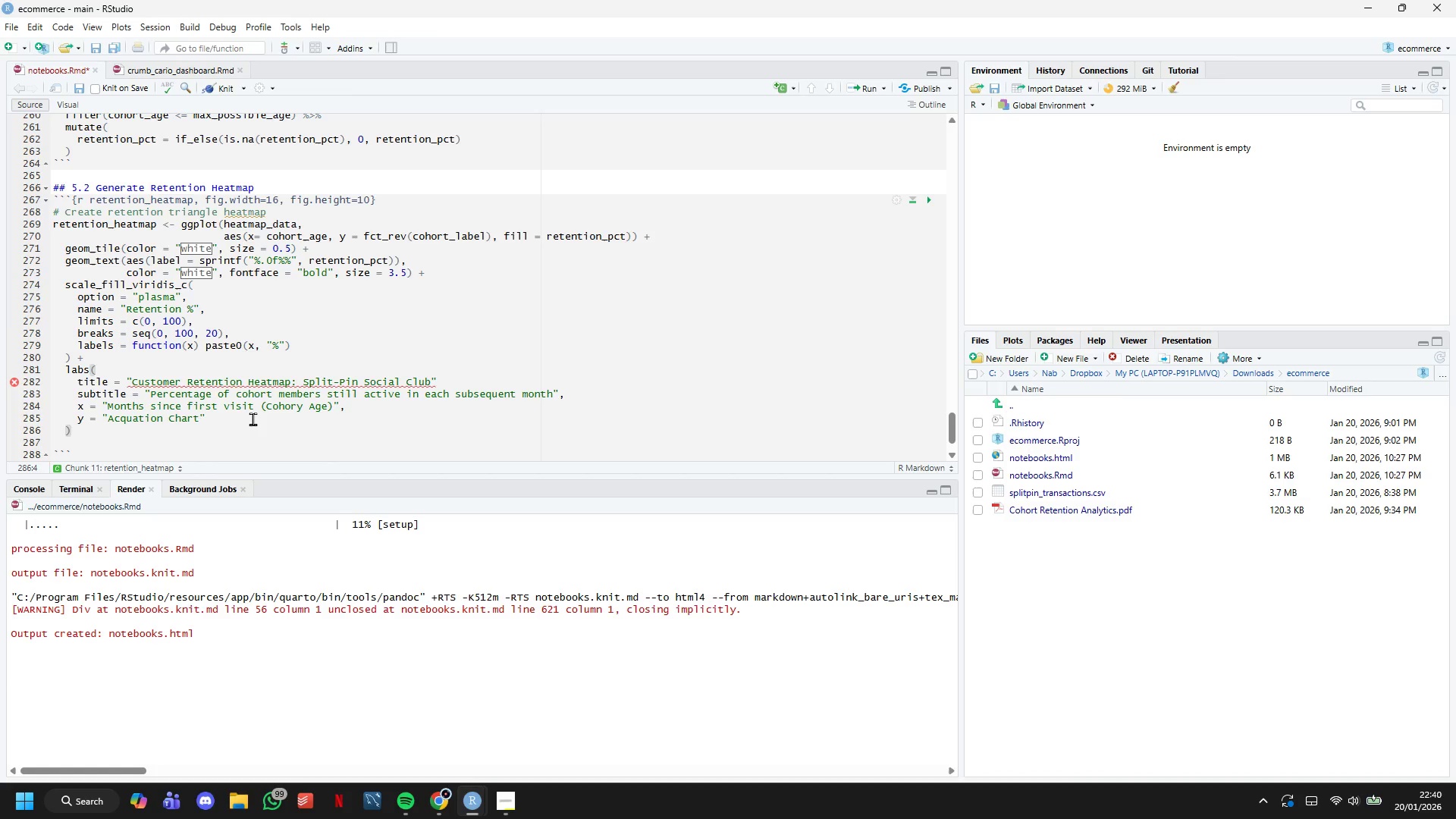 
wait(5.11)
 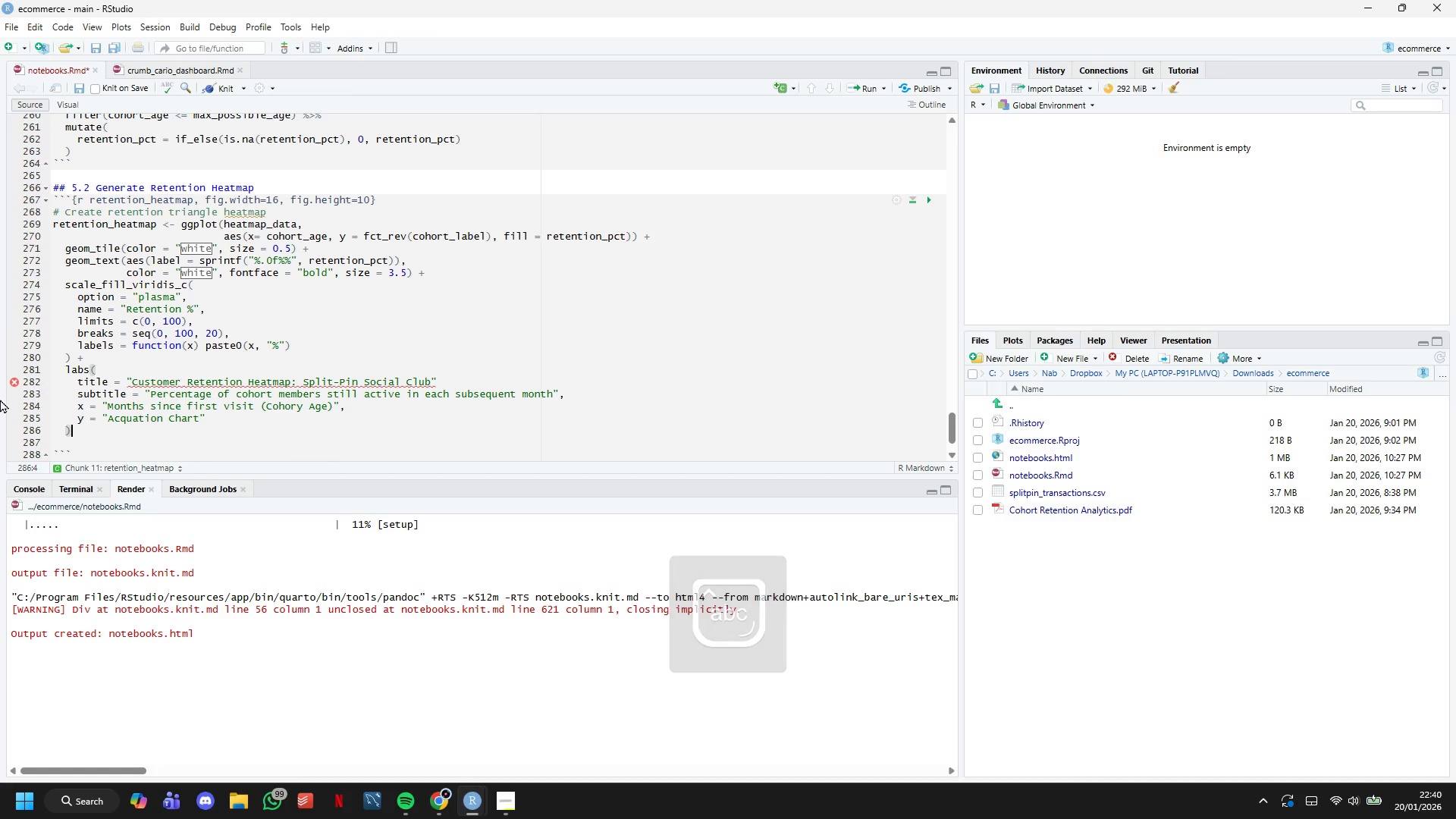 
left_click([256, 419])
 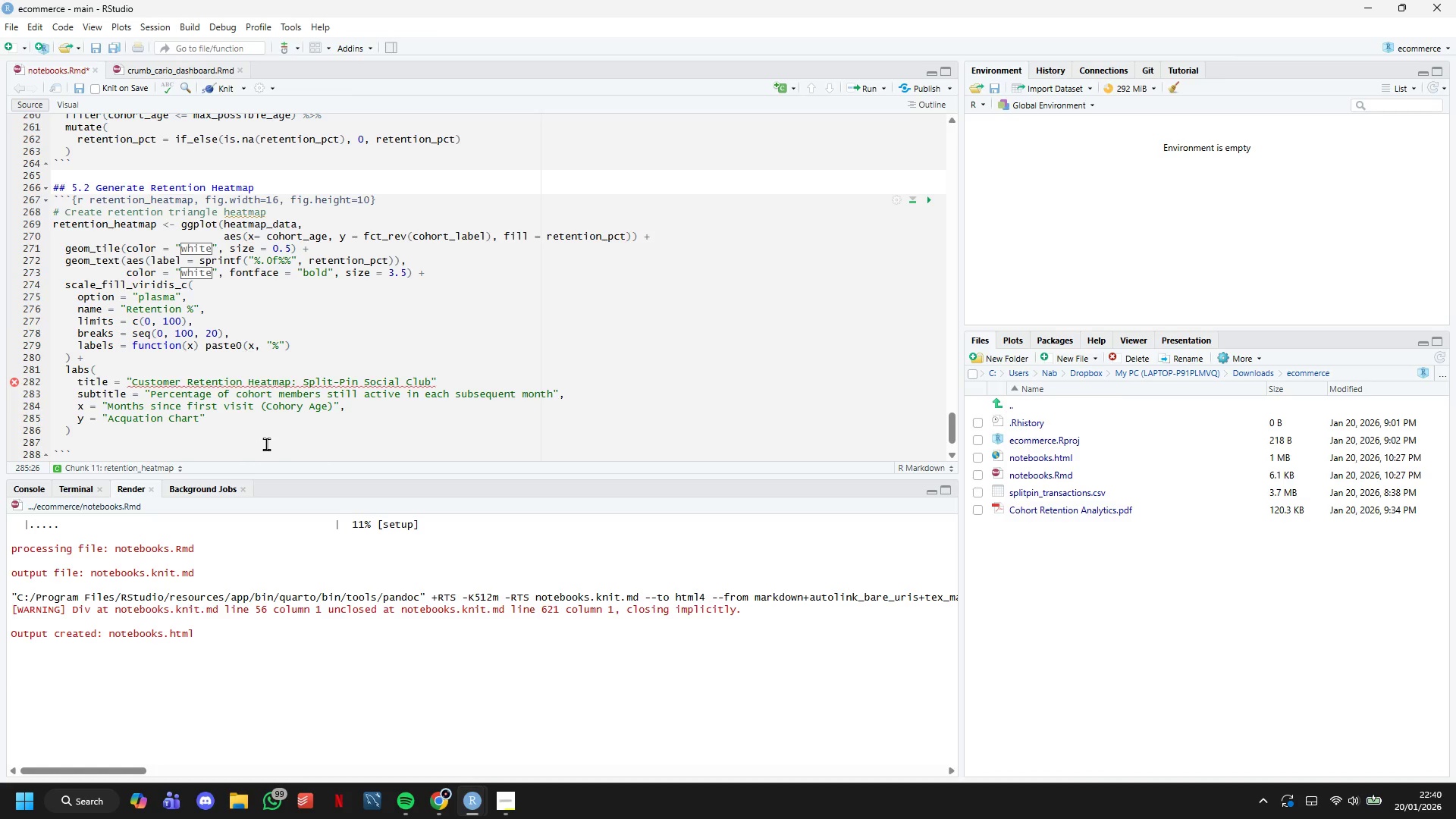 
left_click_drag(start_coordinate=[450, 385], to_coordinate=[455, 381])
 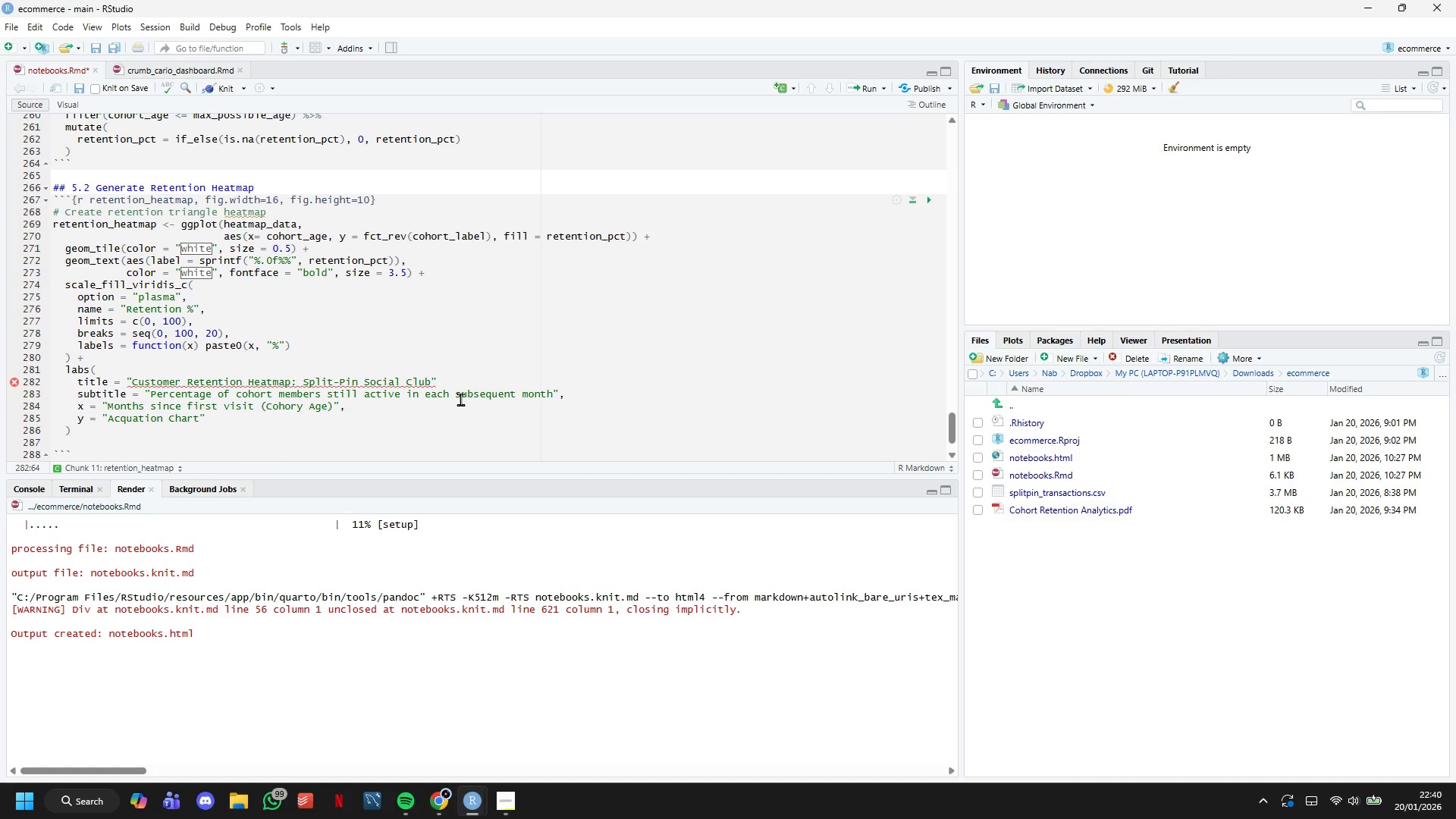 
key(Comma)
 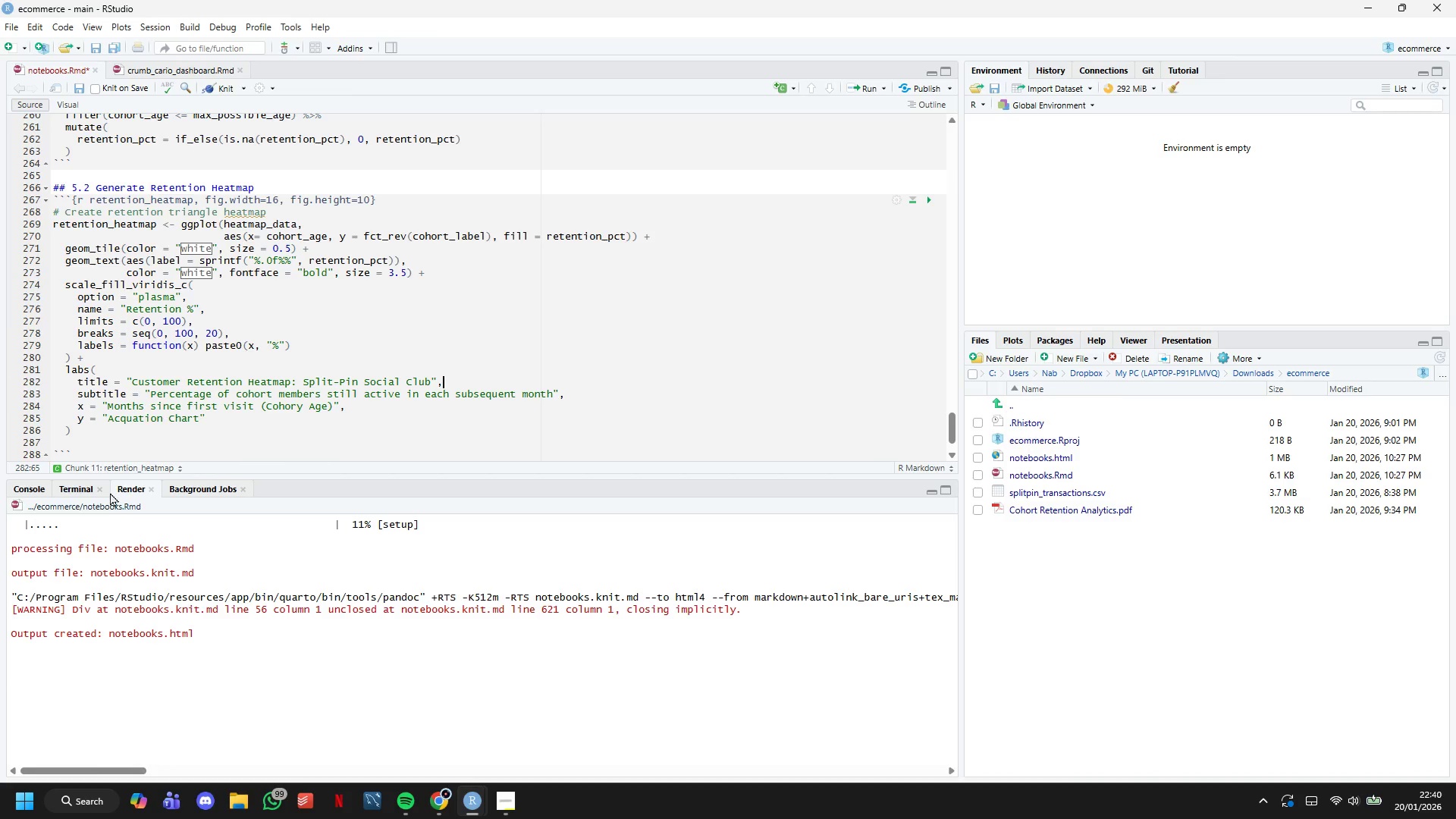 
left_click([132, 426])
 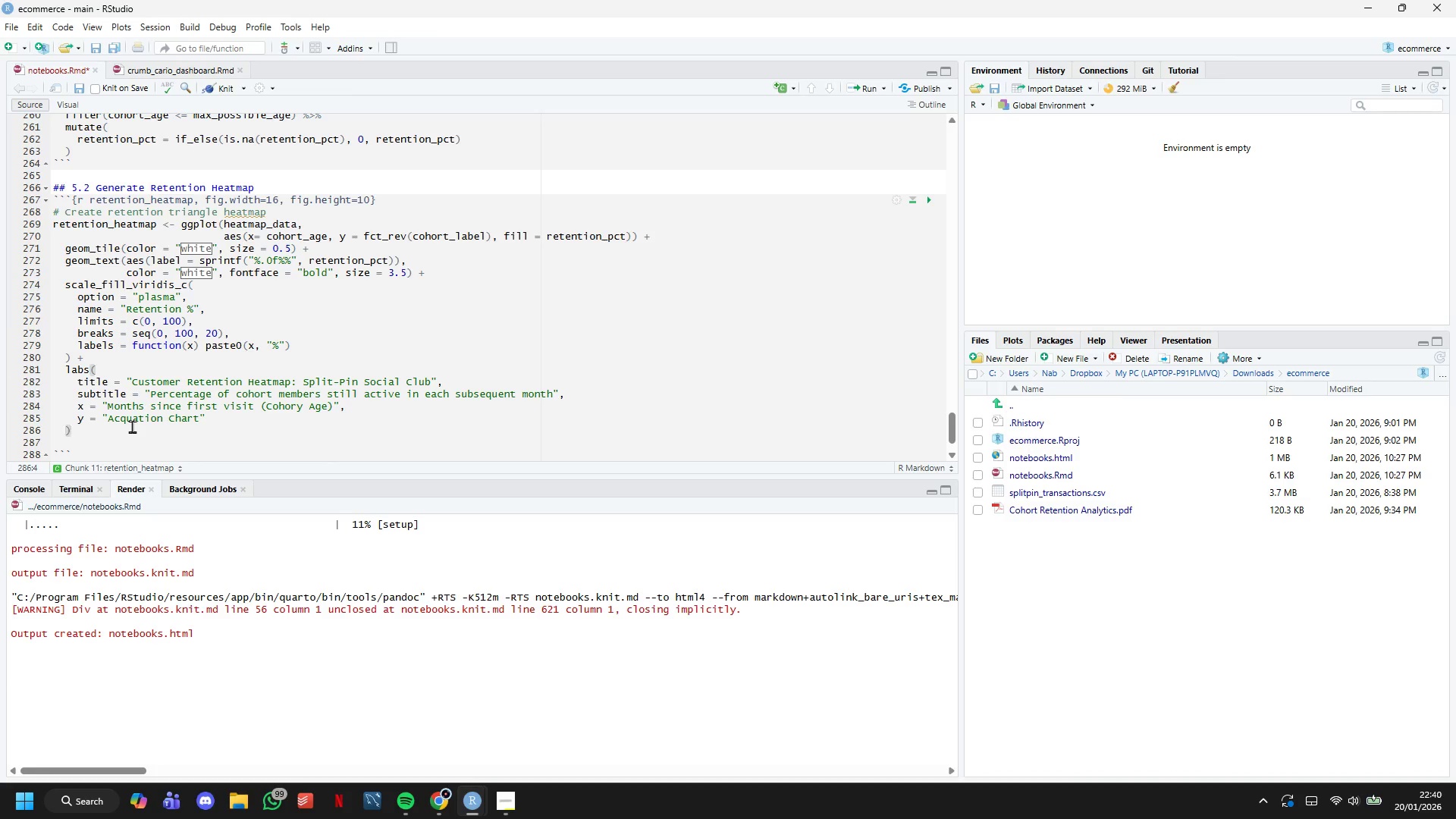 
key(Space)
 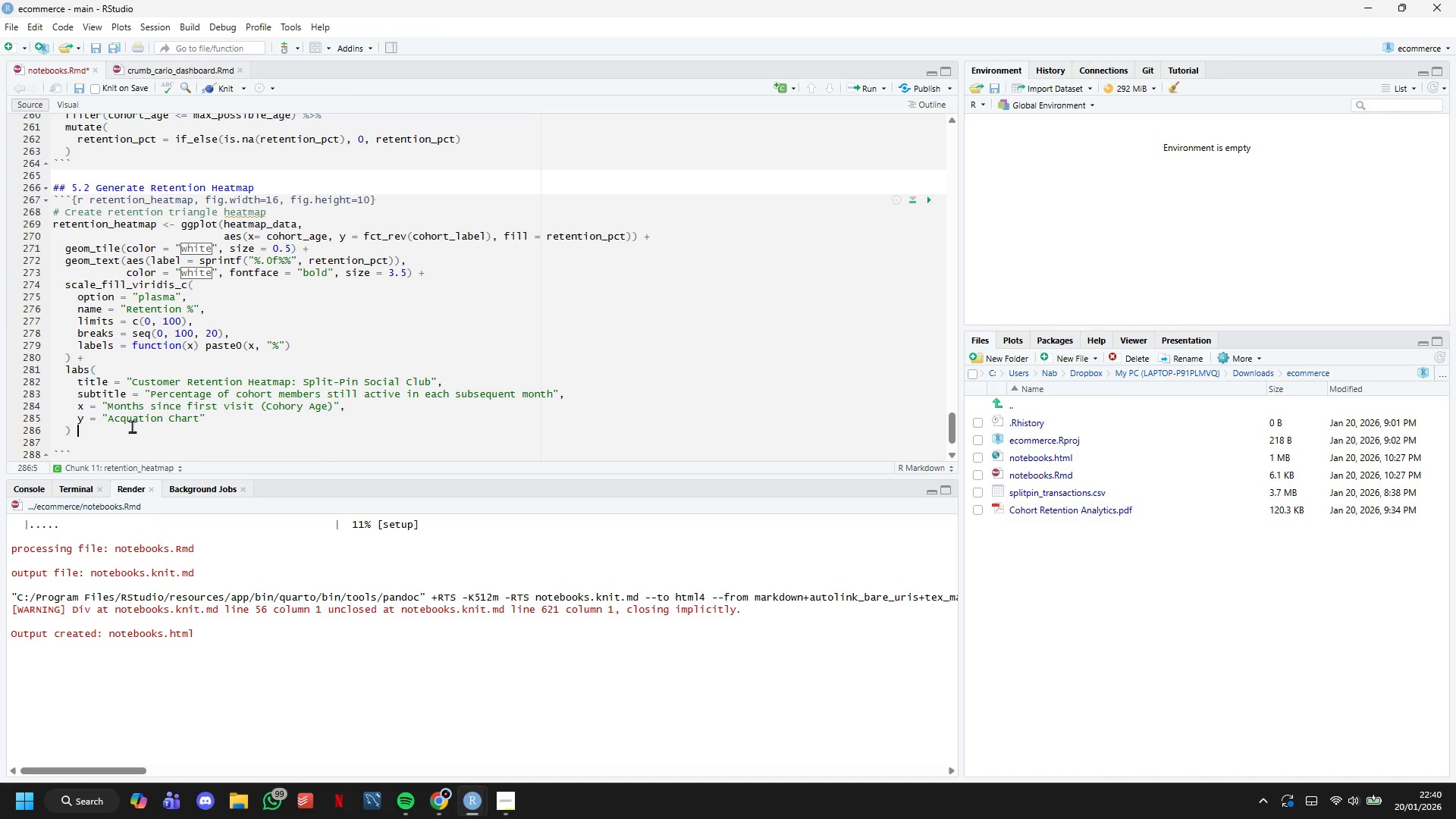 
key(Shift+Equal)
 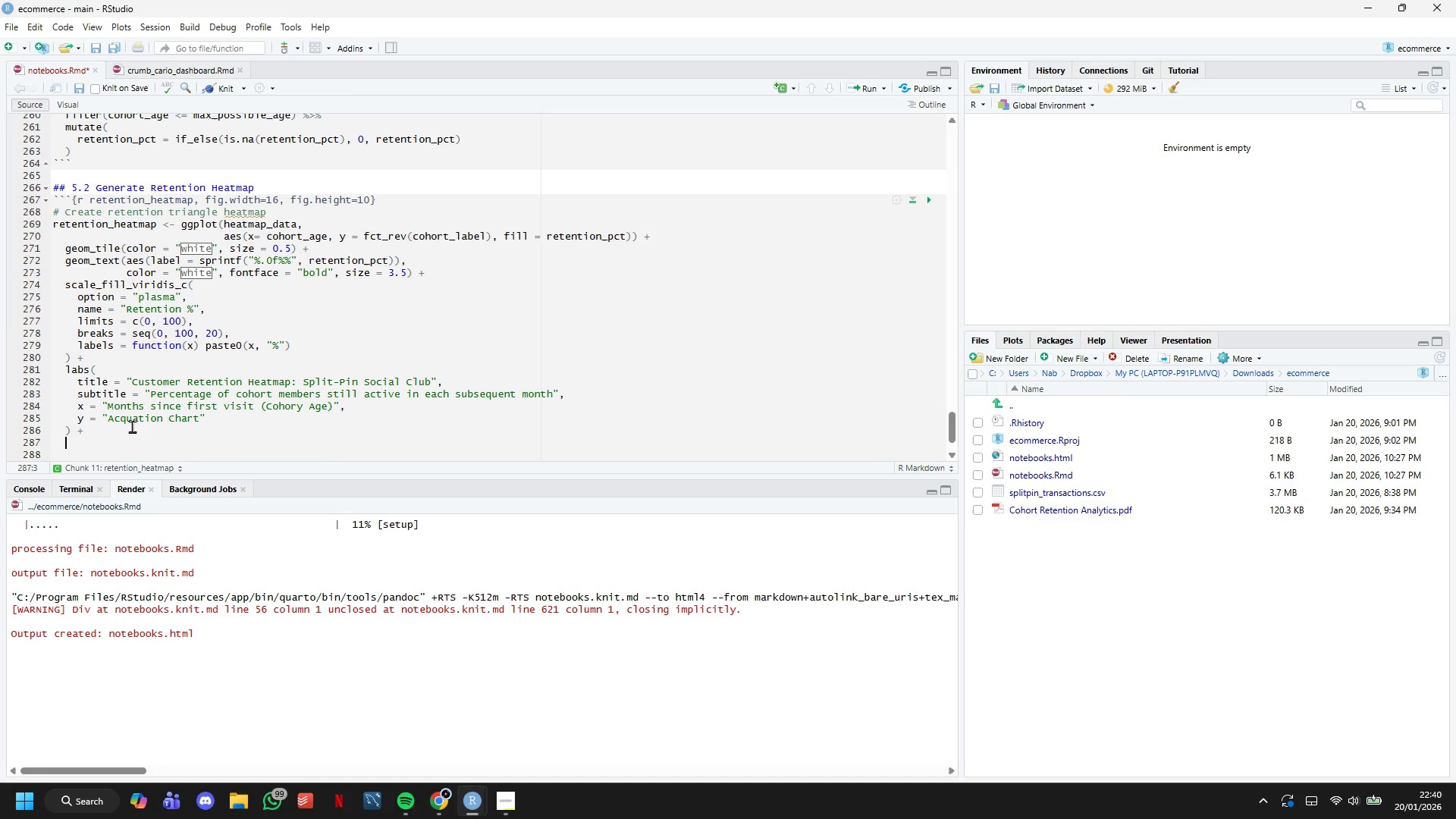 
key(Enter)
 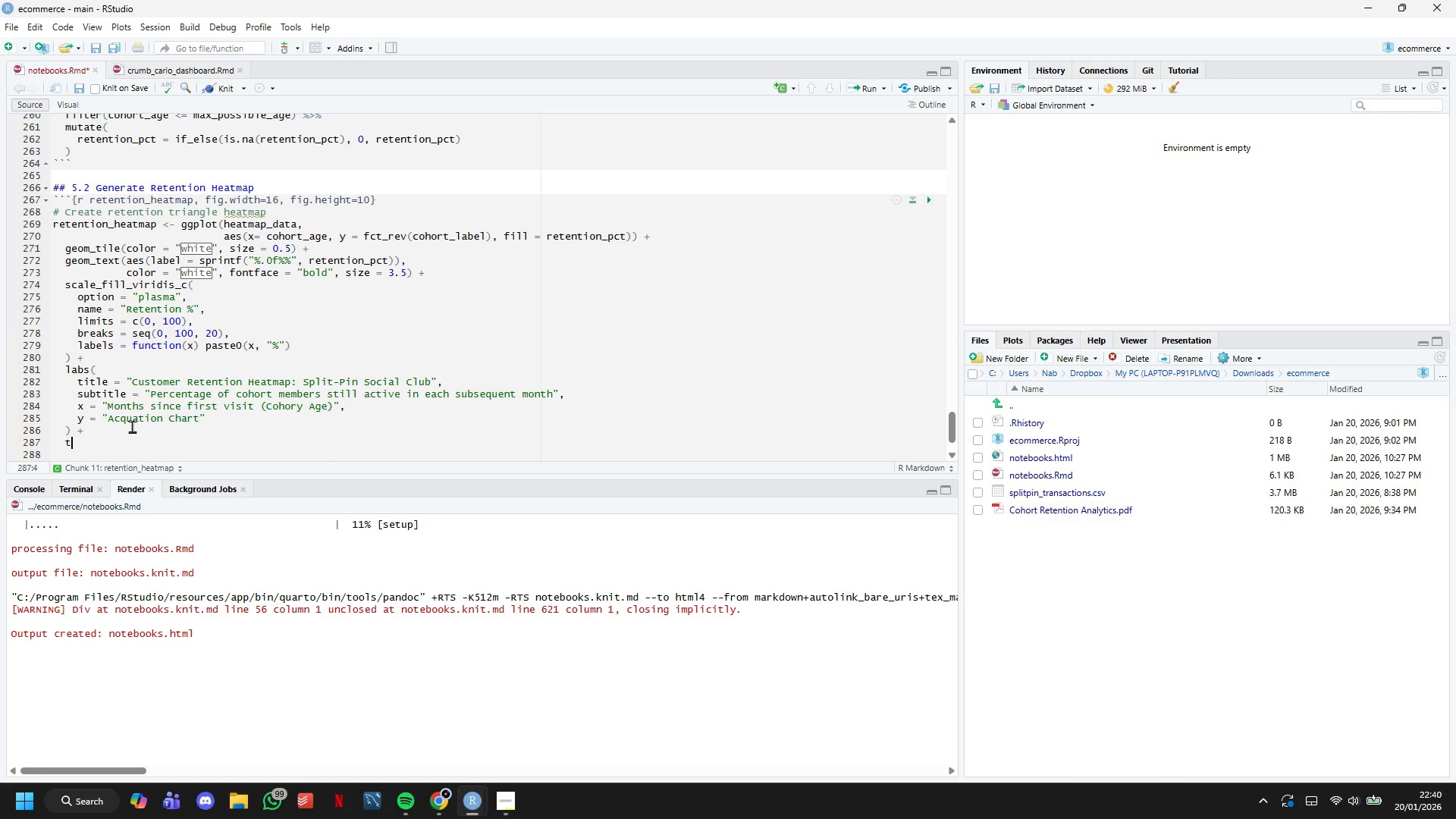 
type(theme_minimal(base_size = 13)
 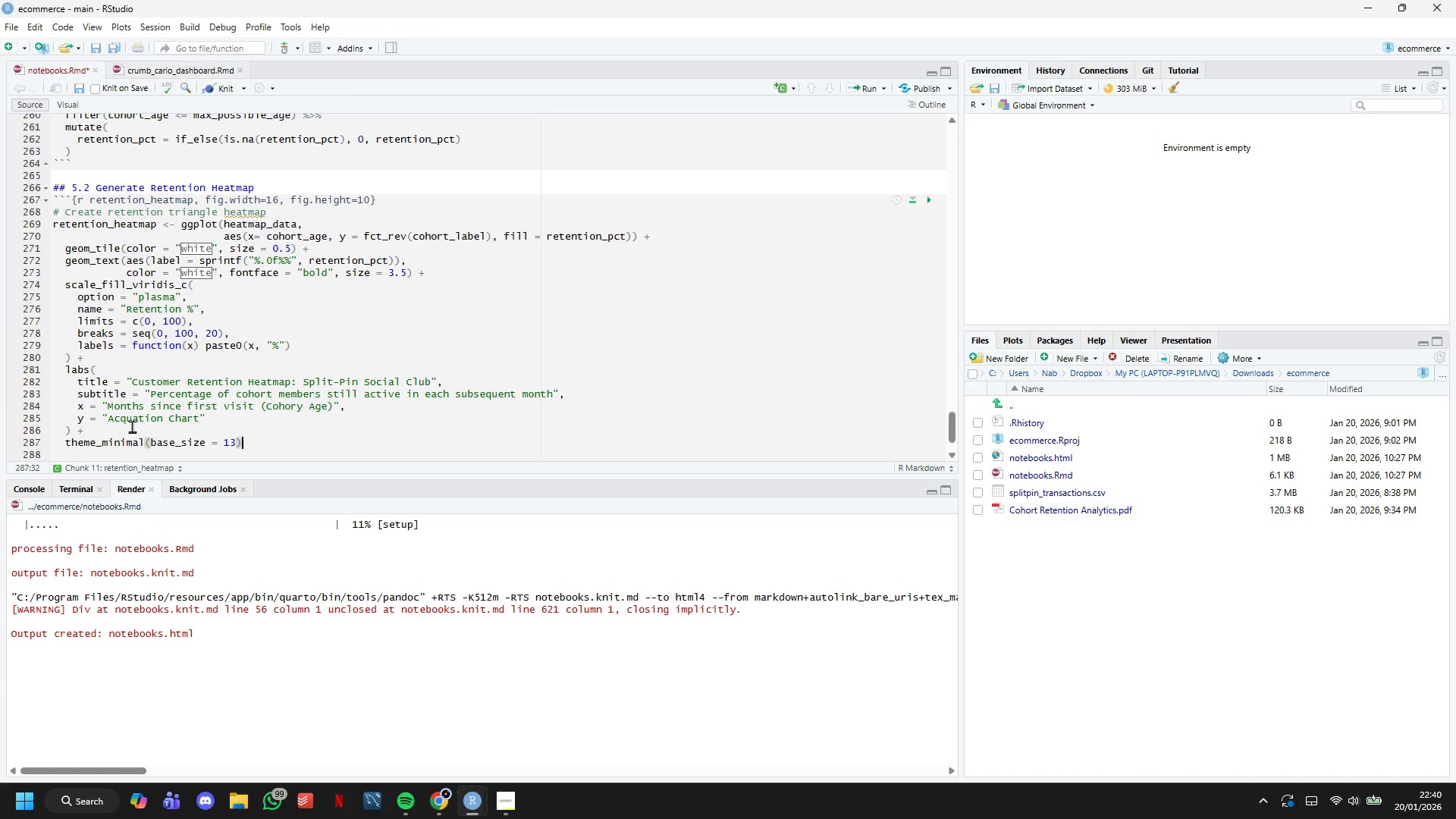 
 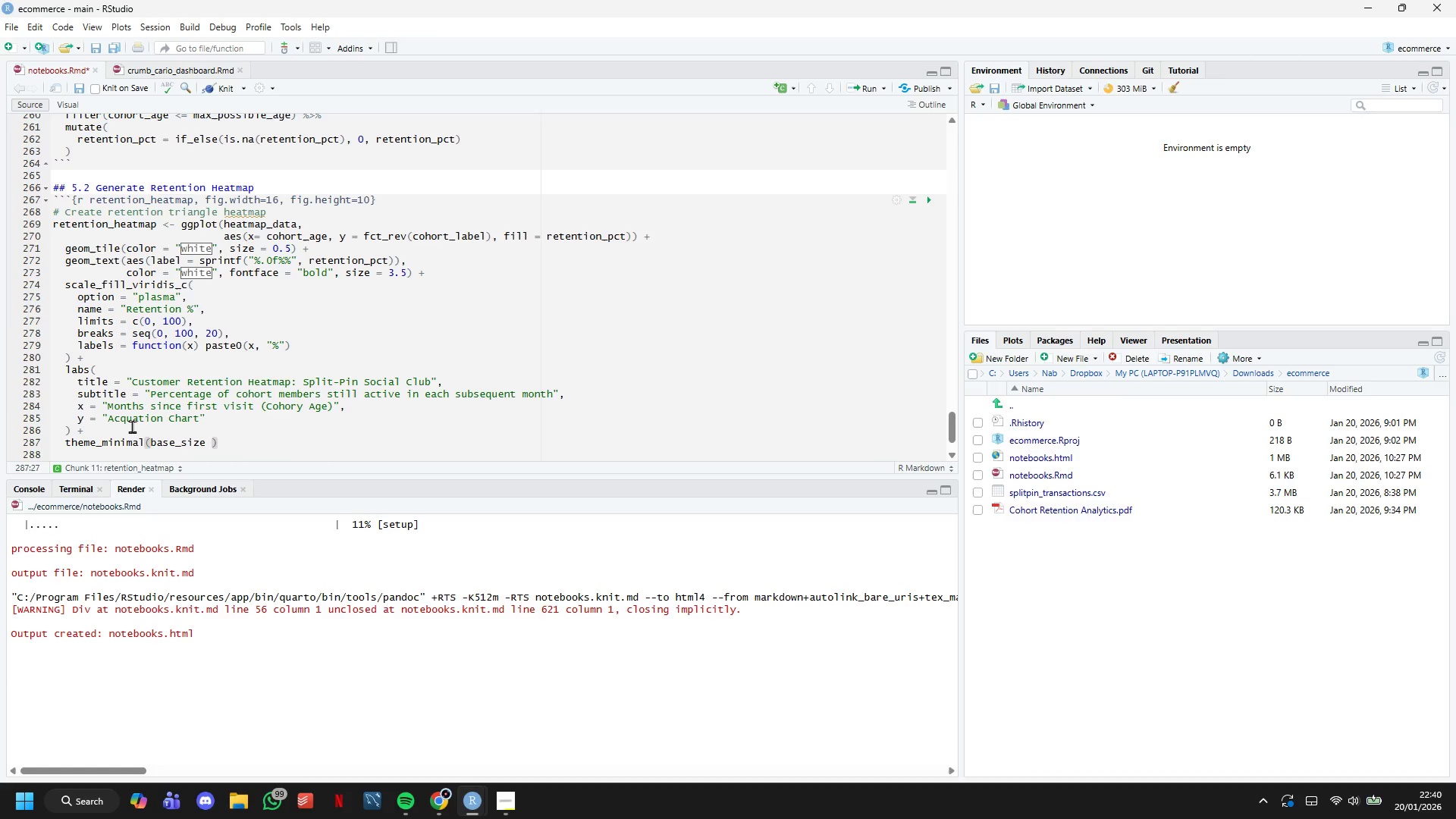 
key(ArrowRight)
 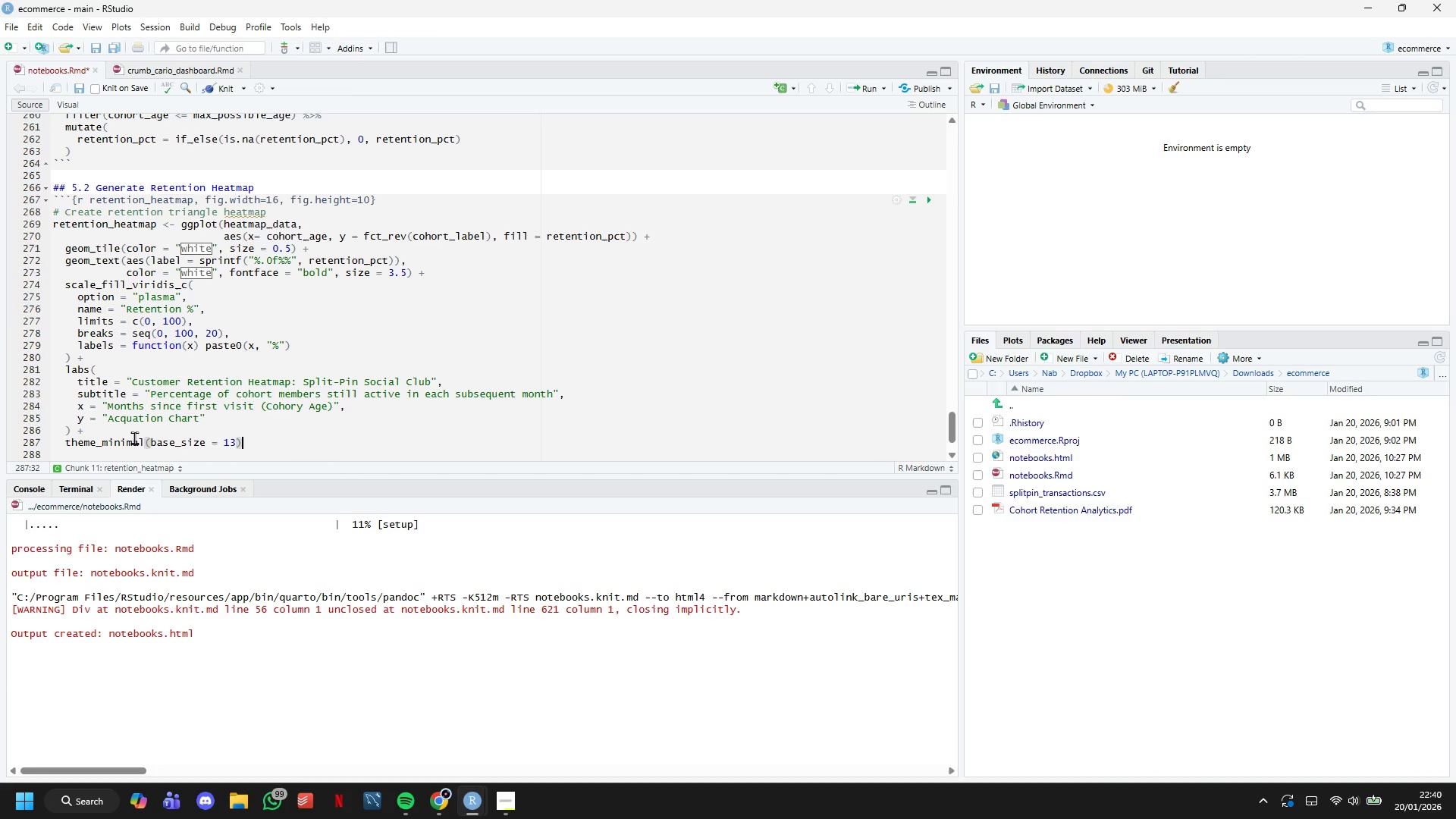 
scroll: coordinate [133, 483], scroll_direction: down, amount: 4.0
 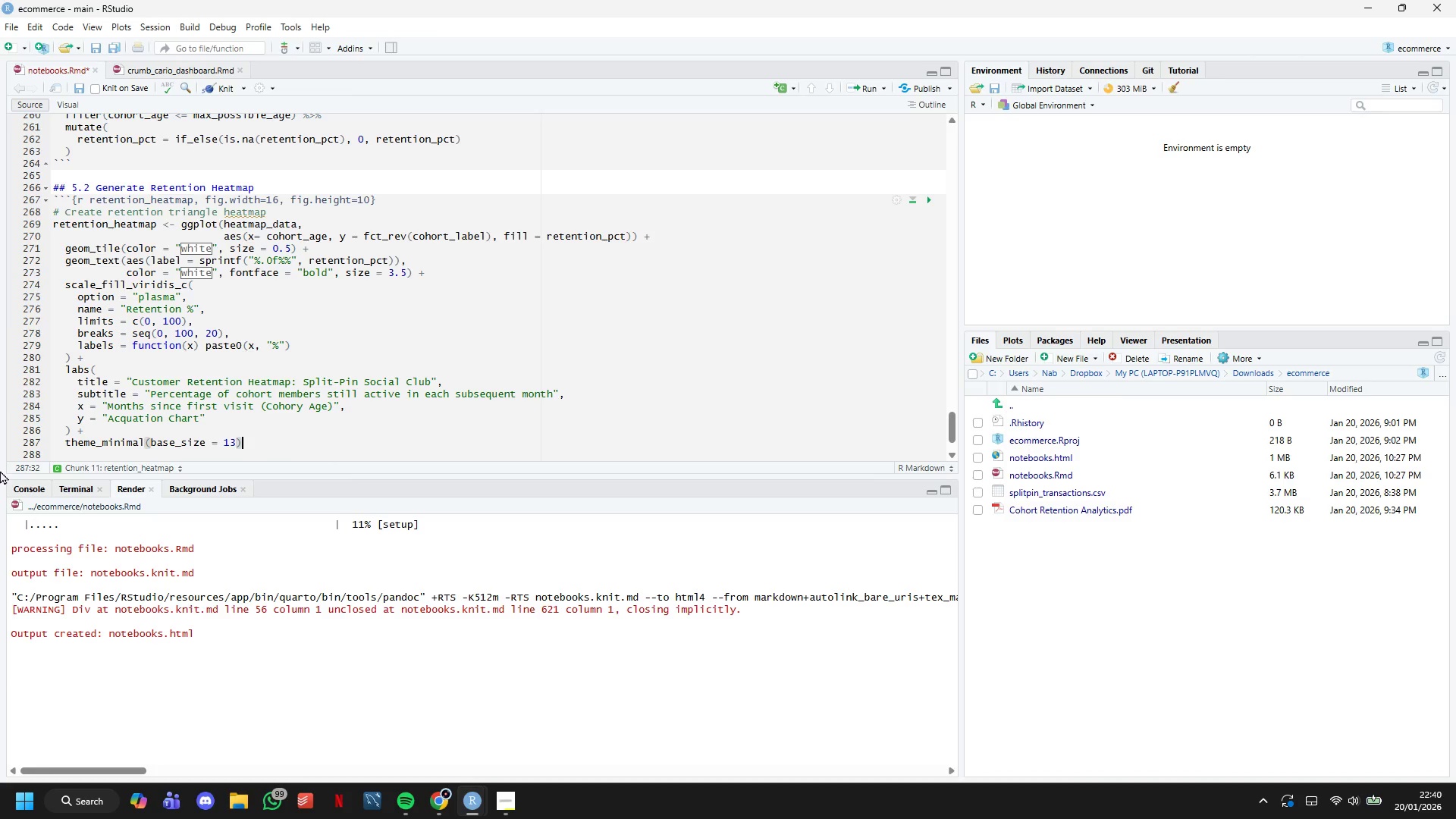 
key(Enter)
 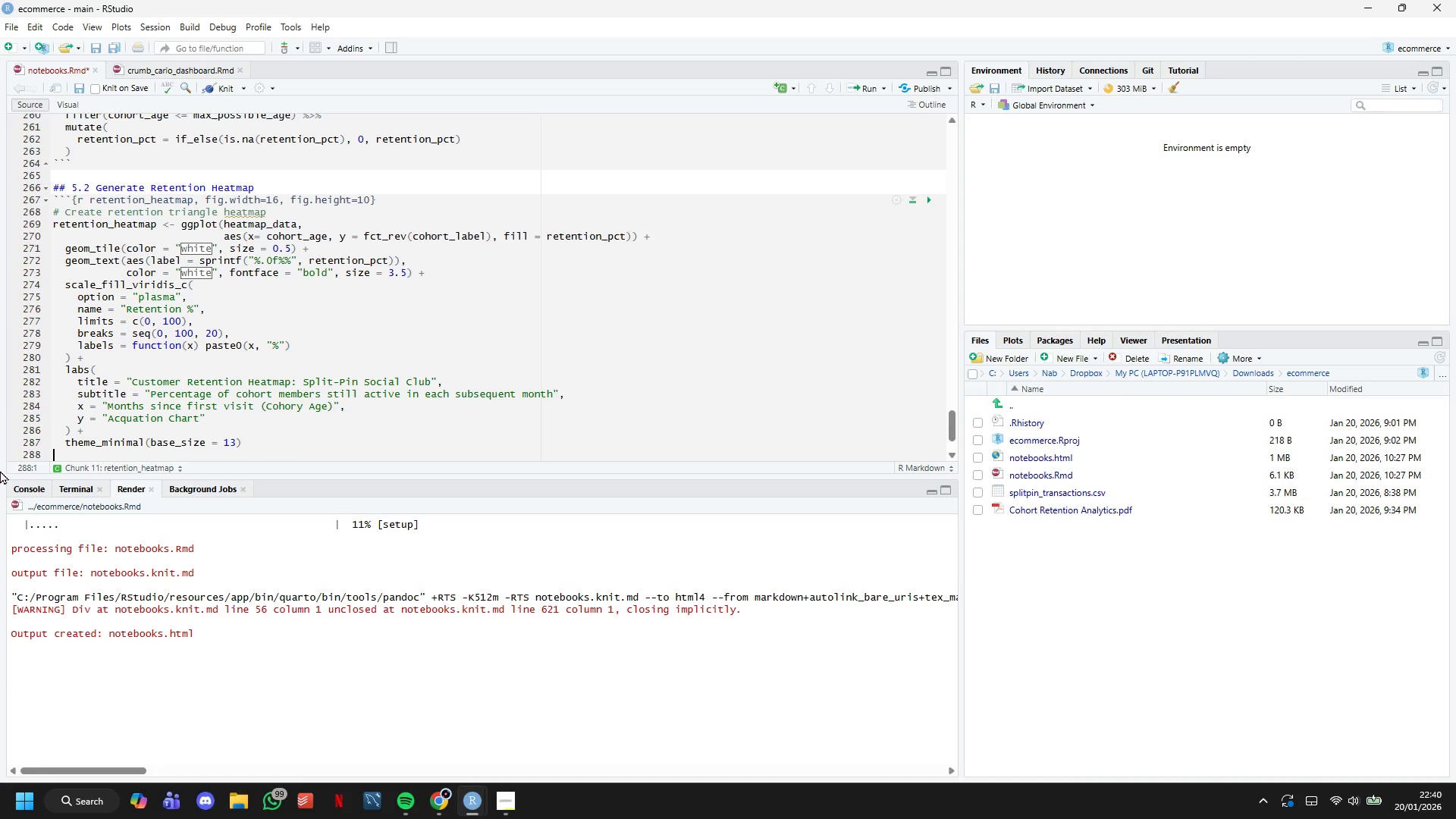 
key(Enter)
 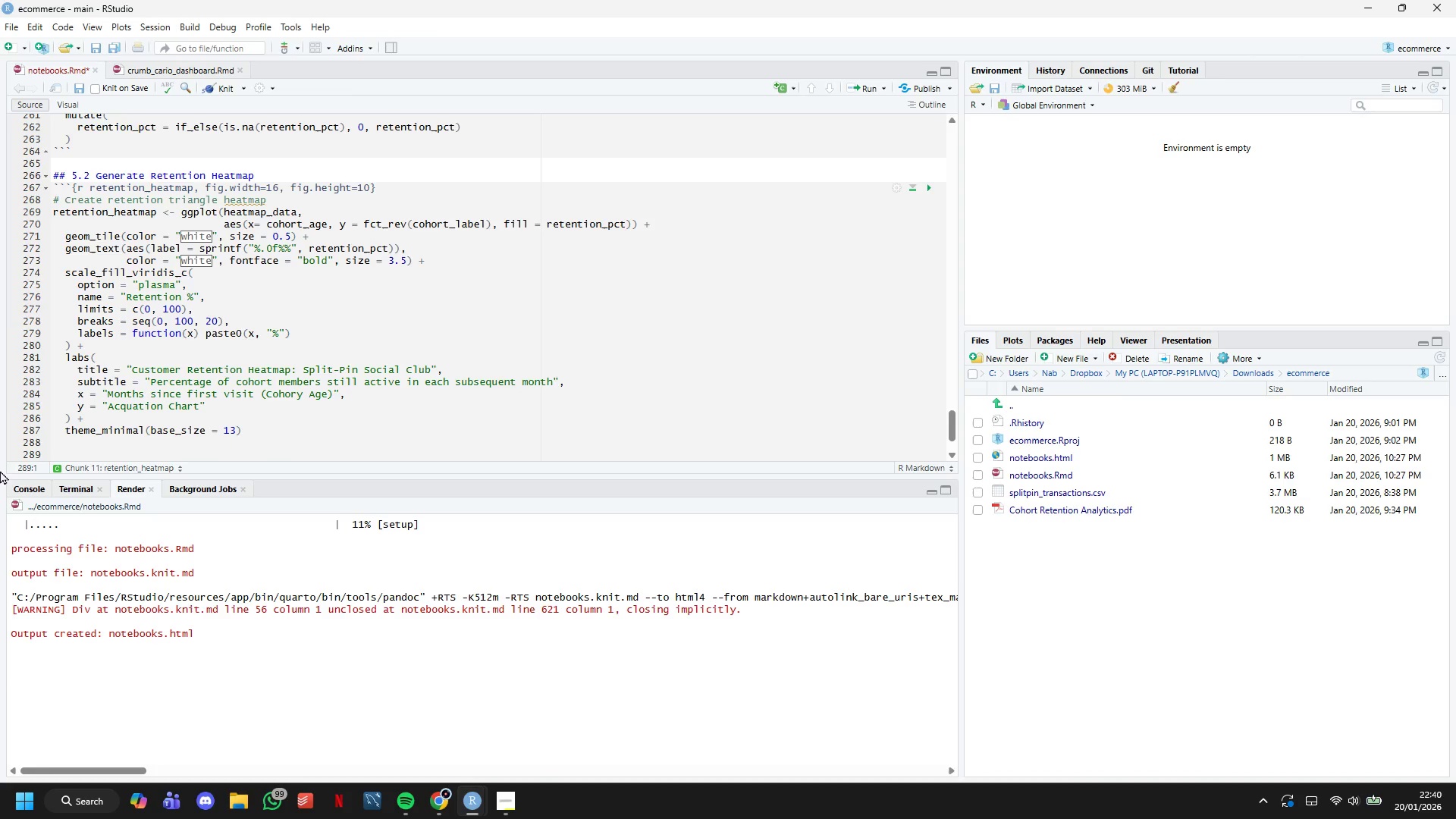 
type(retention_heatmap)
 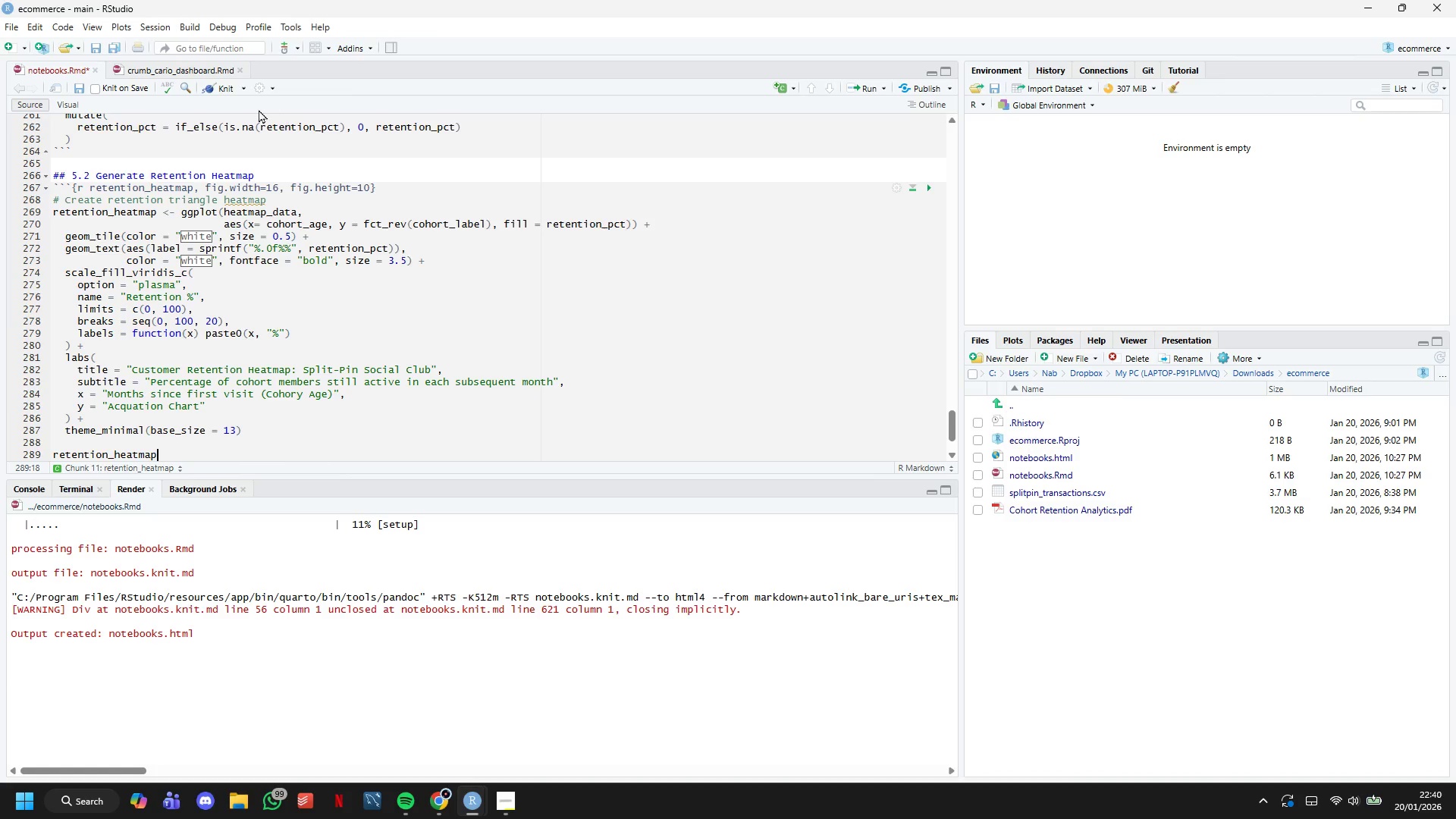 
left_click([226, 93])
 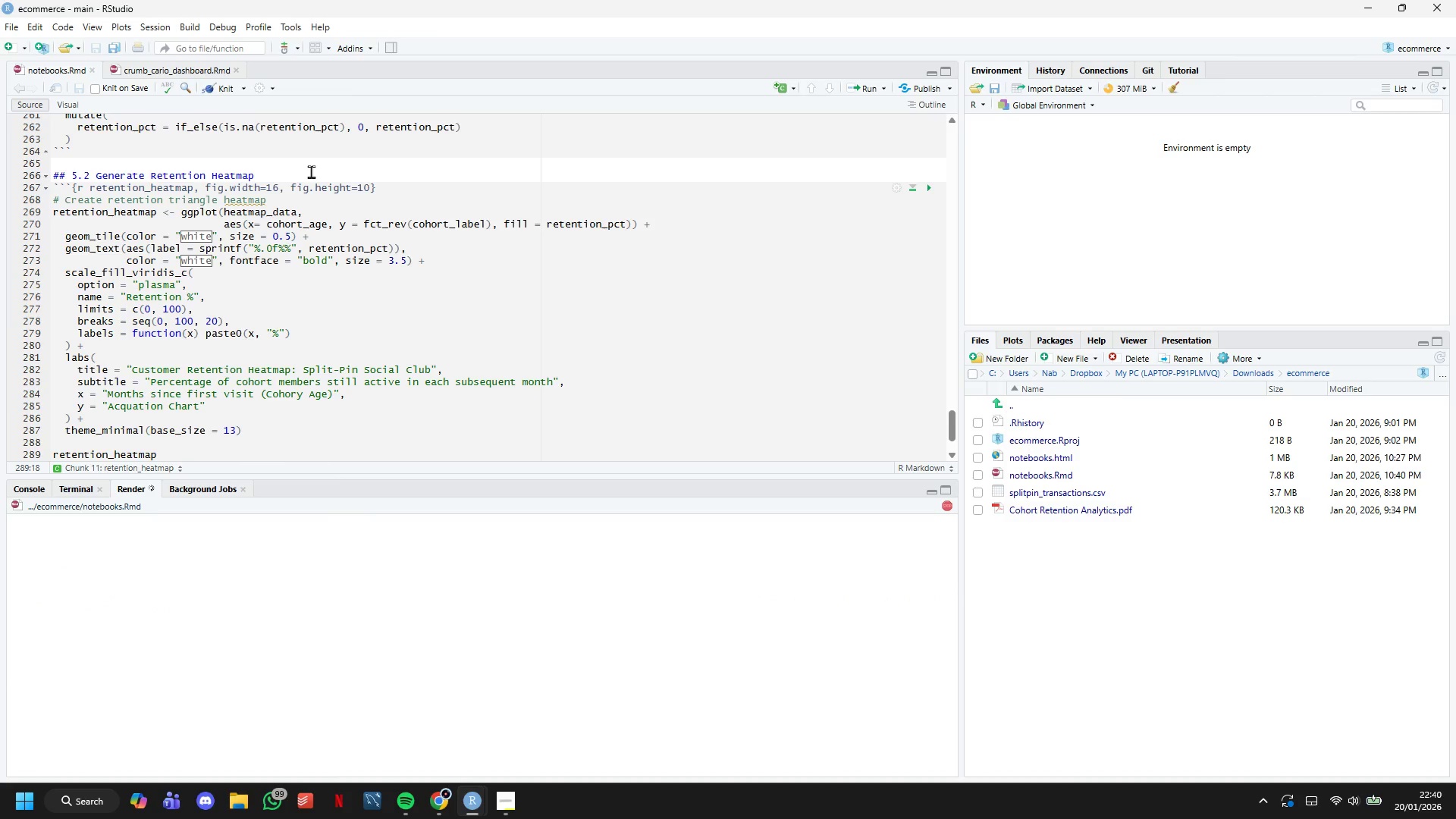 
scroll: coordinate [336, 309], scroll_direction: down, amount: 6.0
 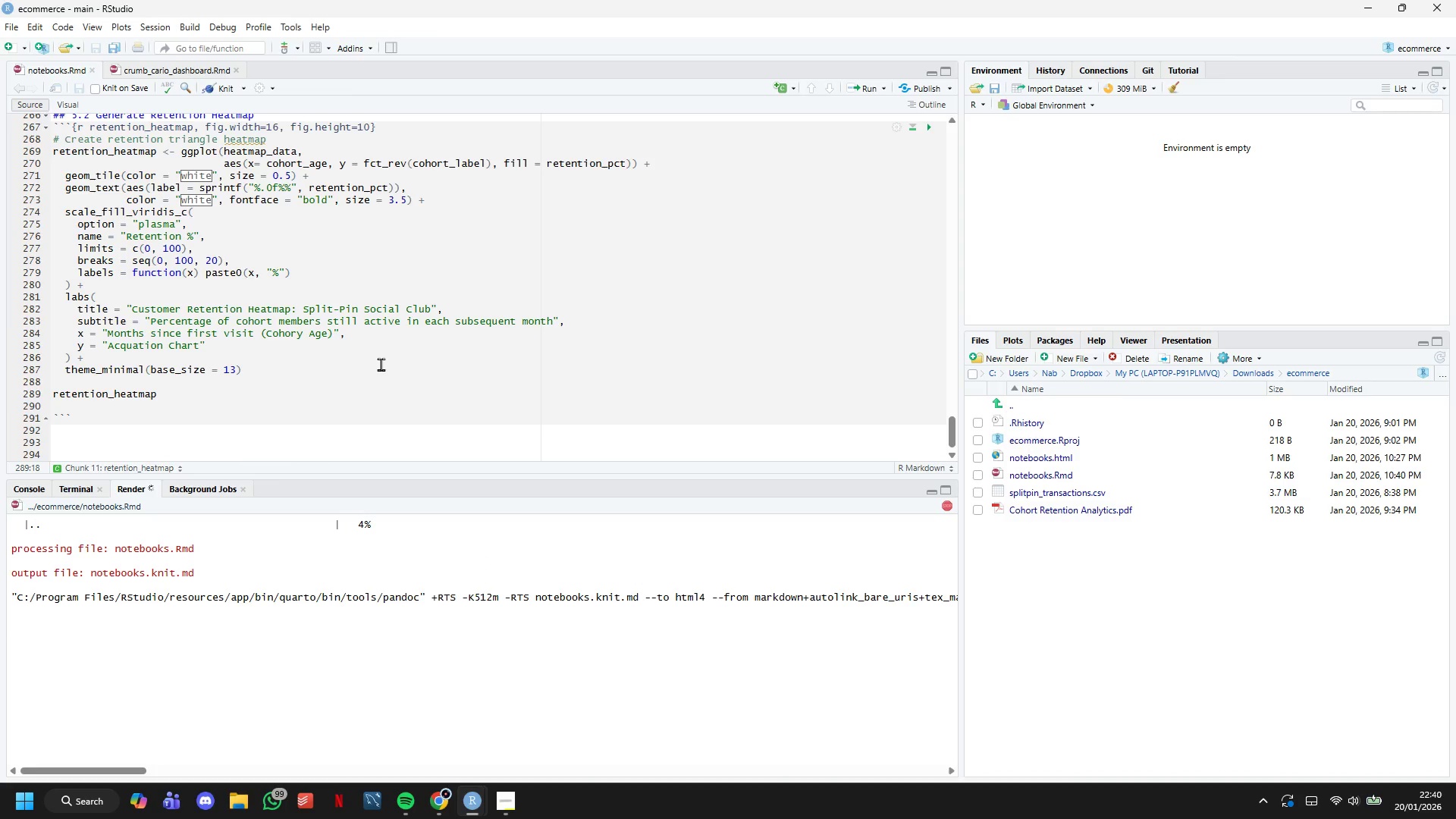 
wait(24.31)
 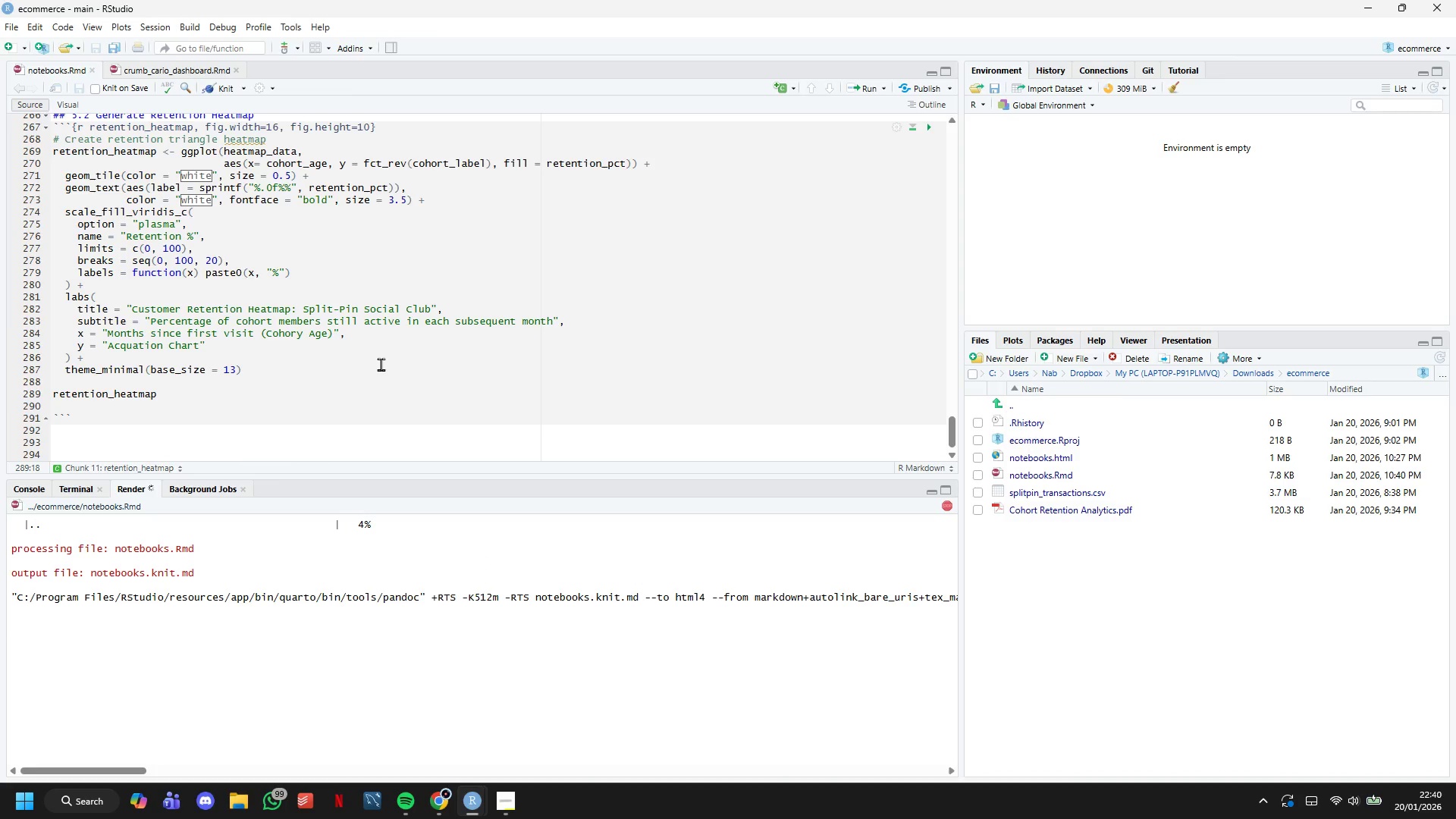 
scroll: coordinate [584, 399], scroll_direction: down, amount: 5.0
 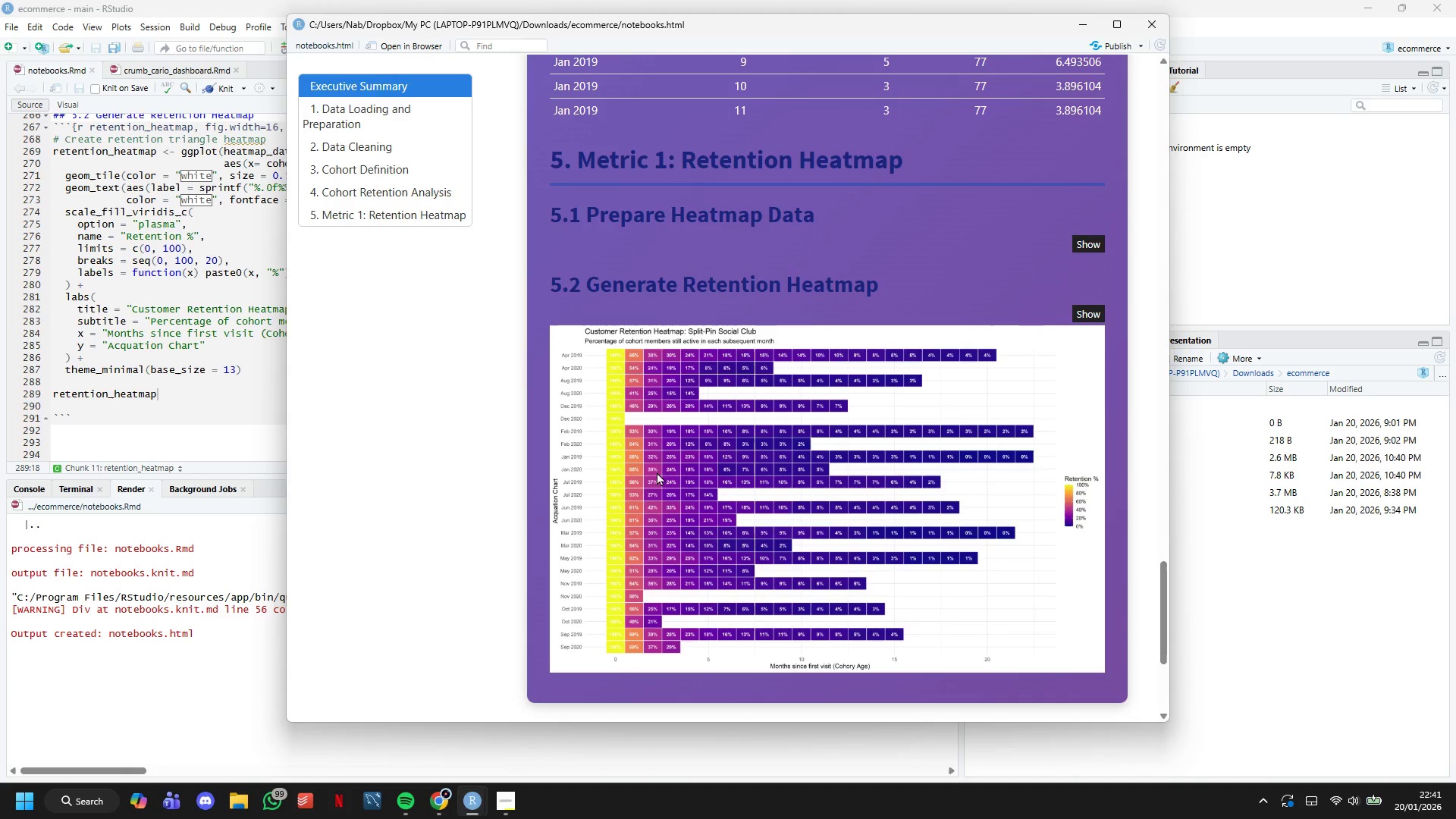 
double_click([657, 472])
 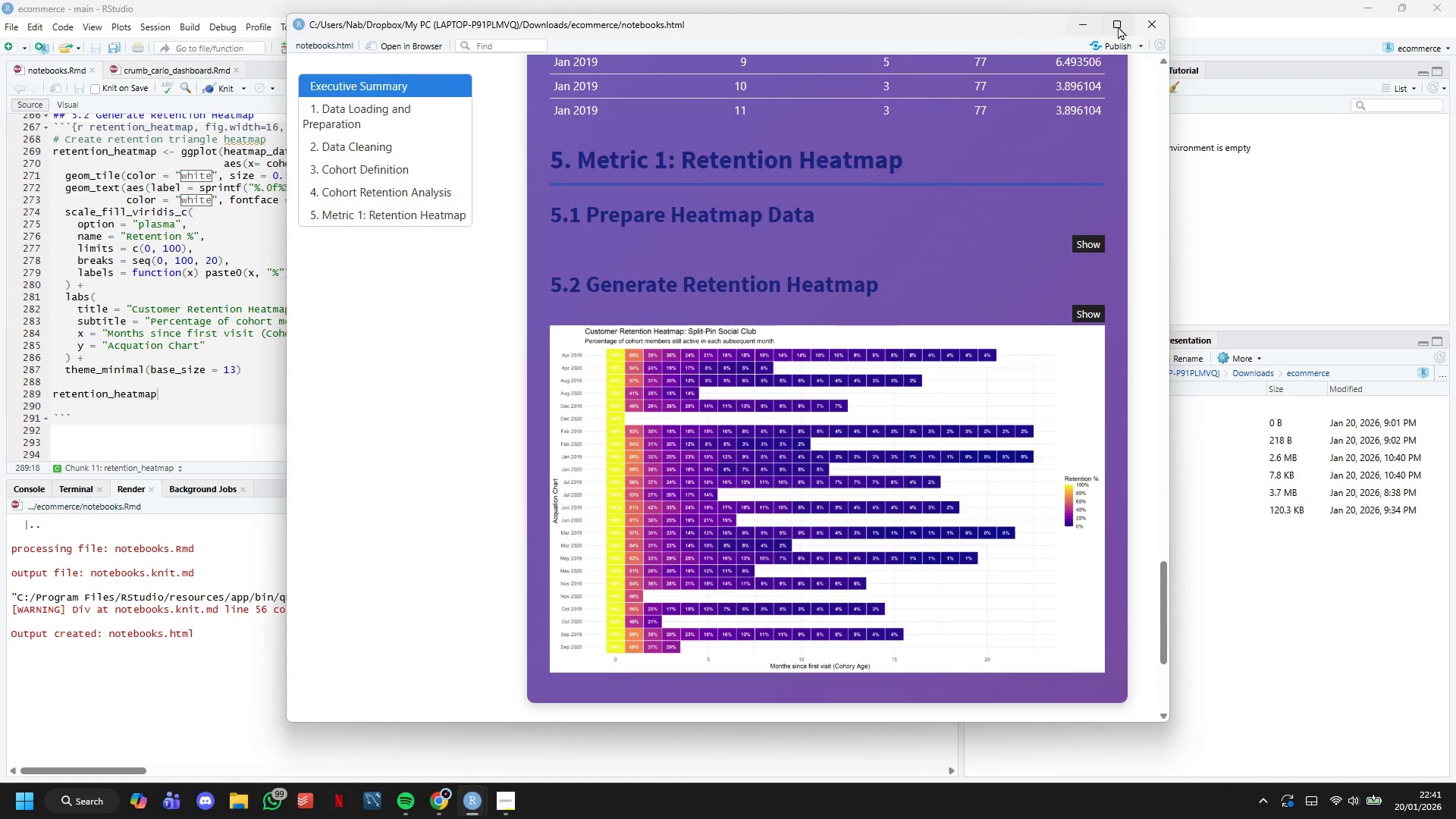 
left_click([1124, 26])
 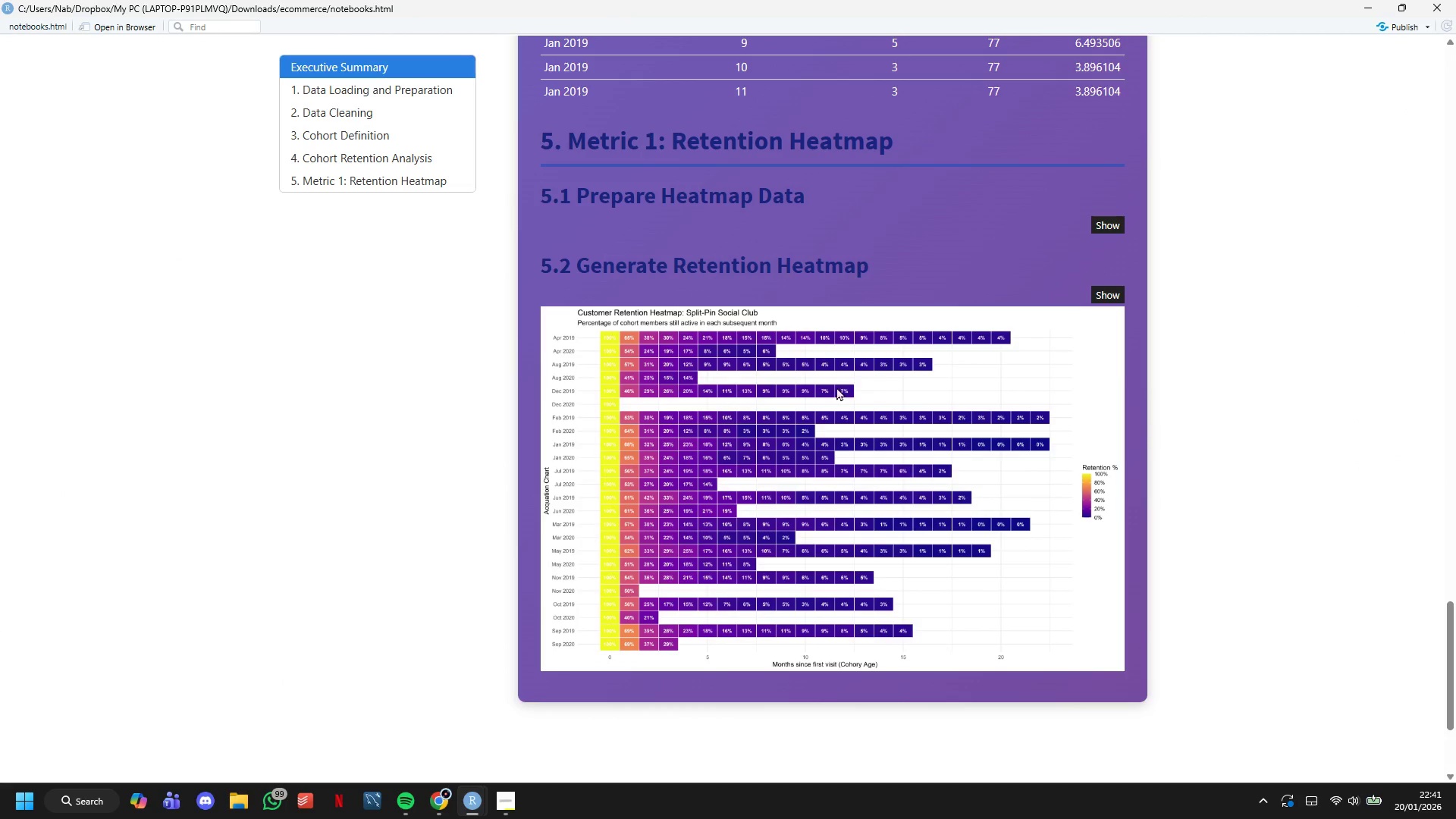 
scroll: coordinate [856, 391], scroll_direction: down, amount: 1.0
 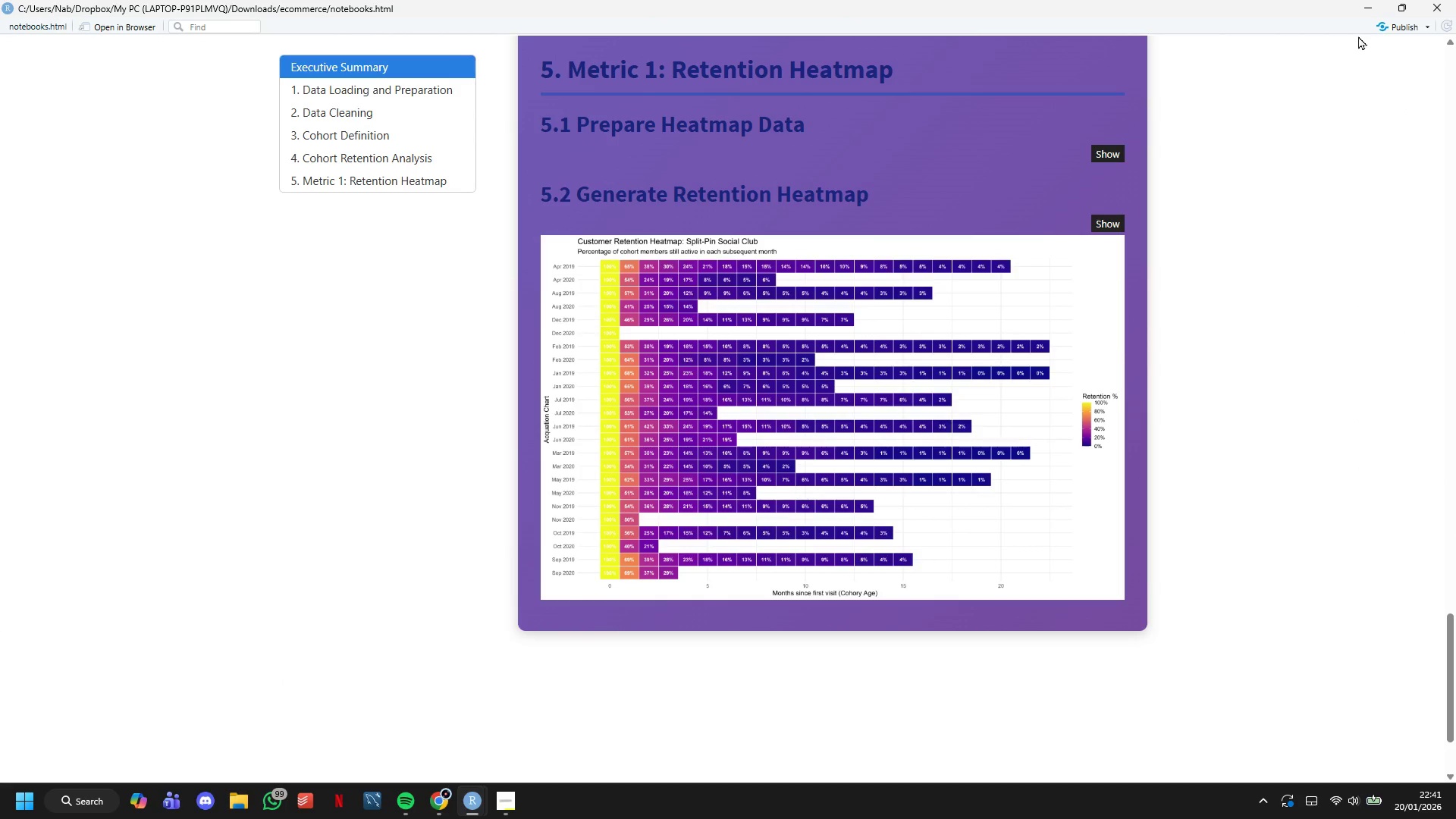 
left_click([1357, 2])
 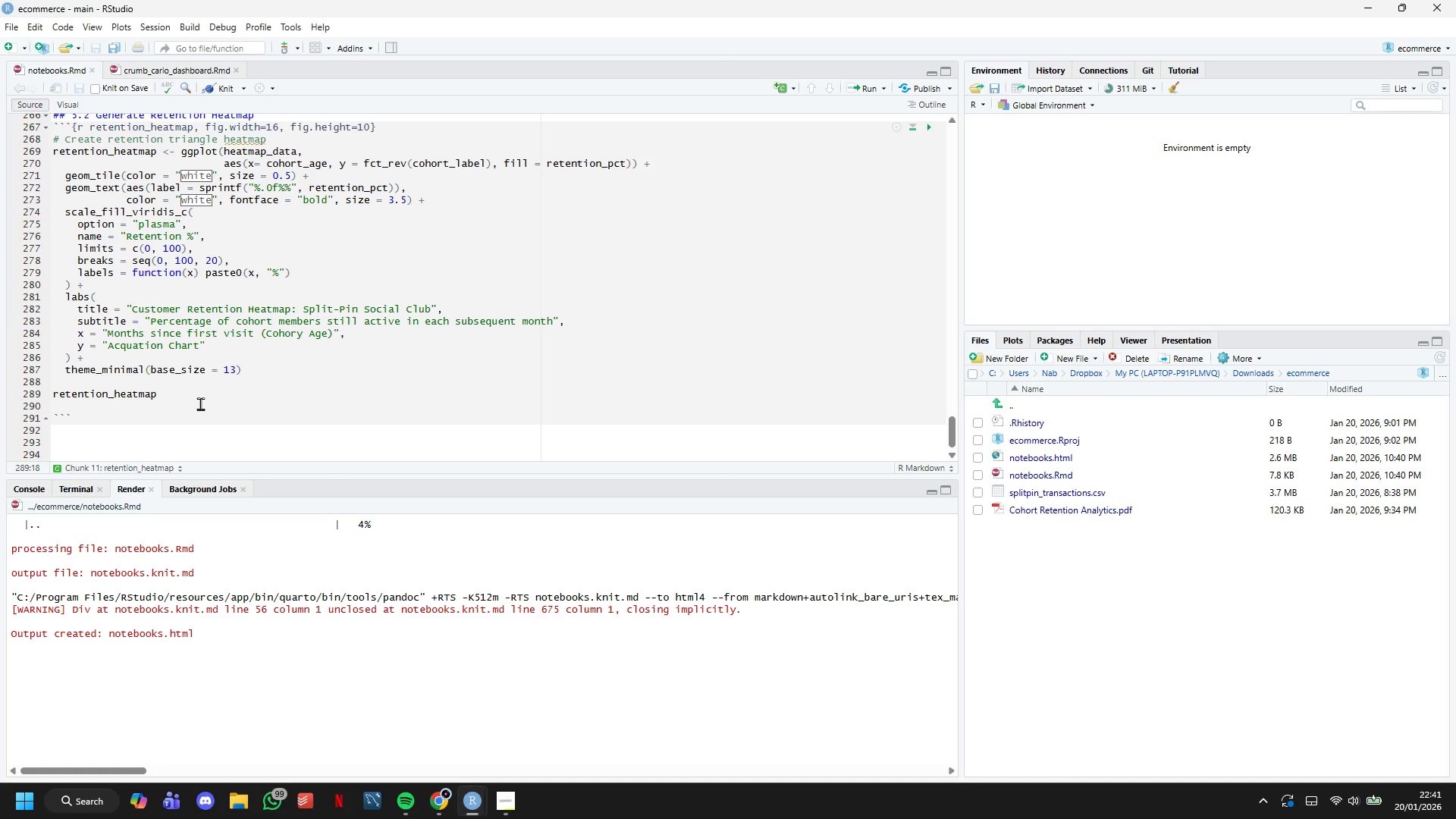 
key(Enter)
 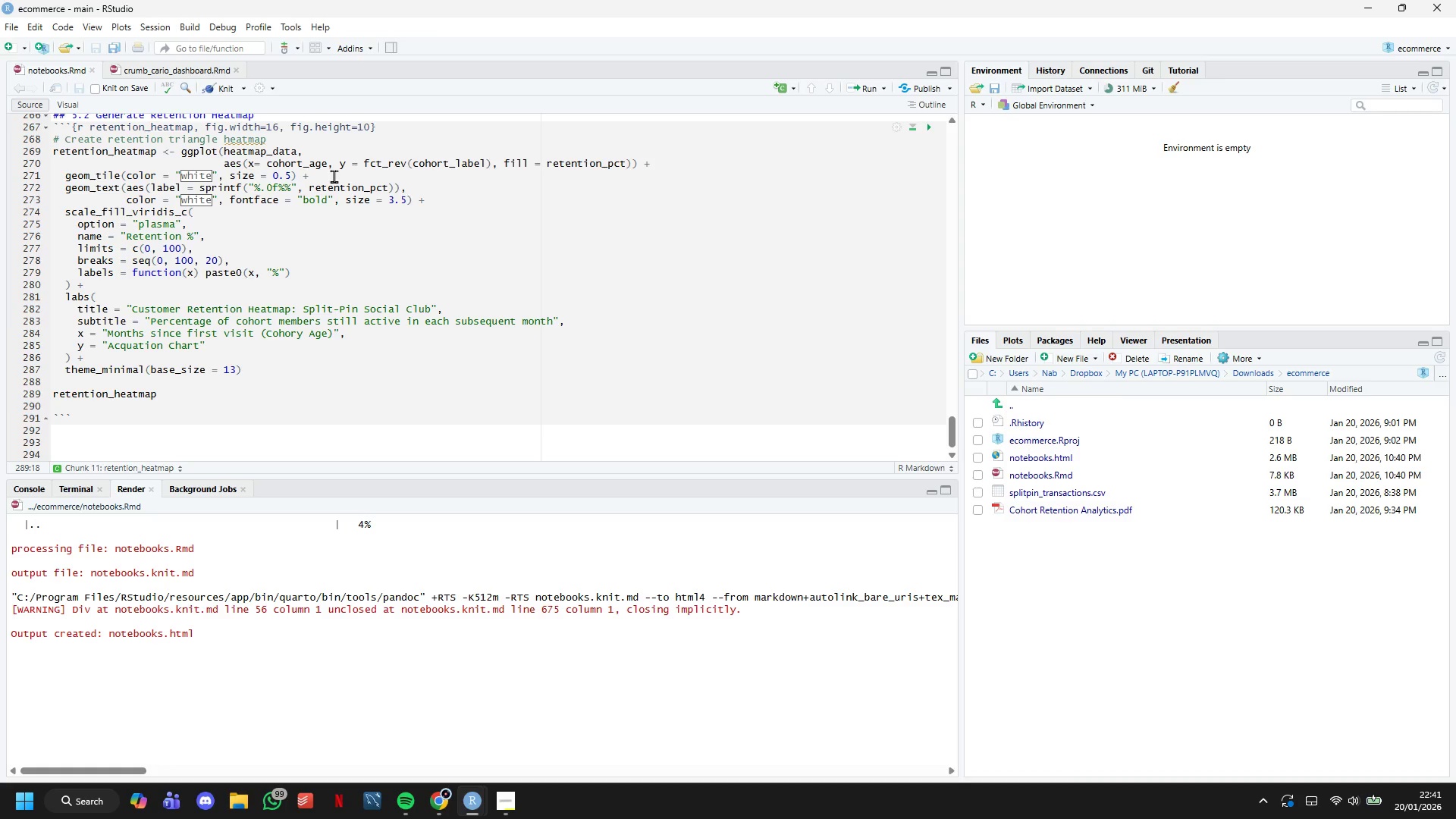 
key(Enter)
 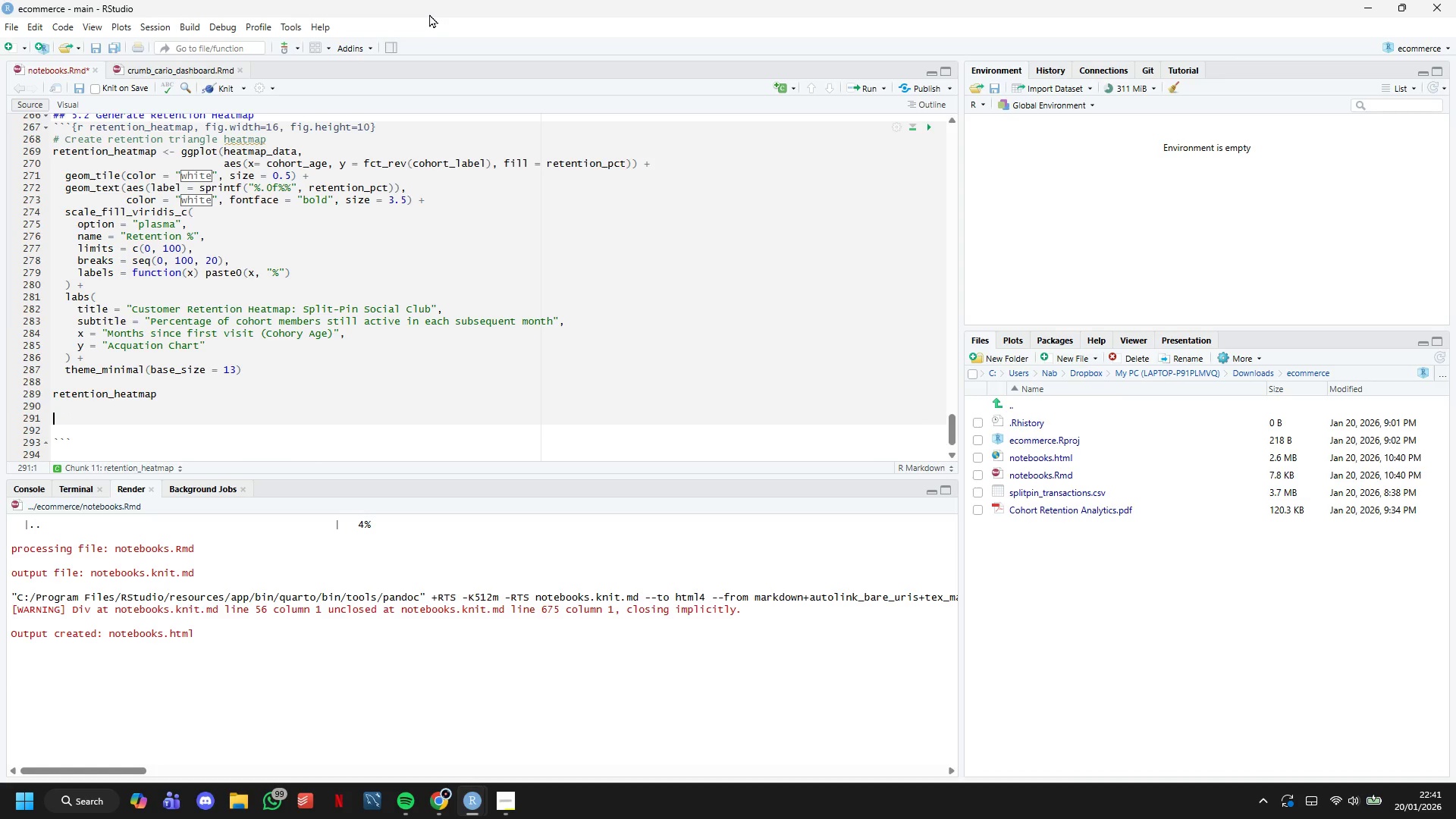 
type(# Save high-res PNG)
 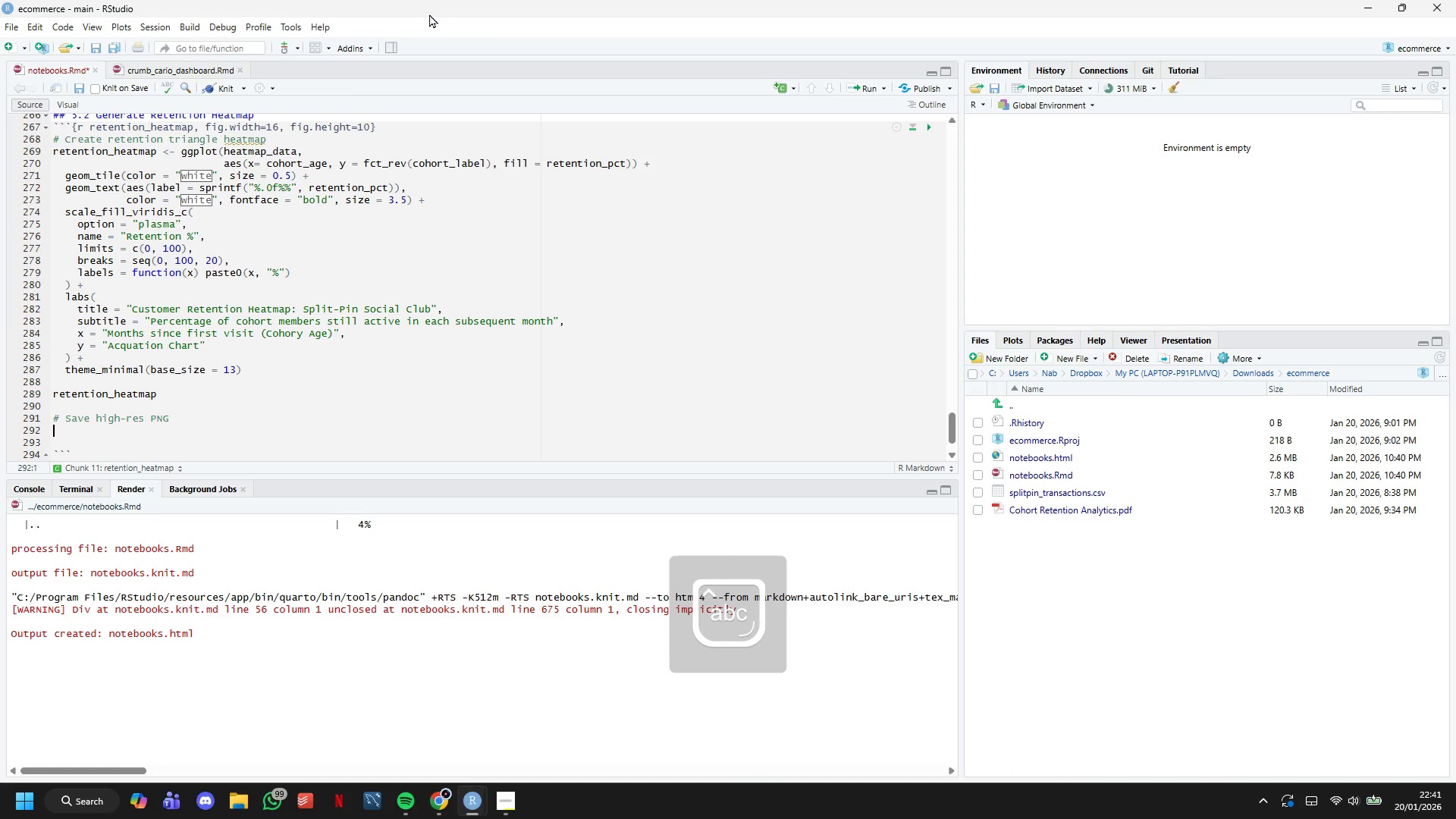 
key(Enter)
 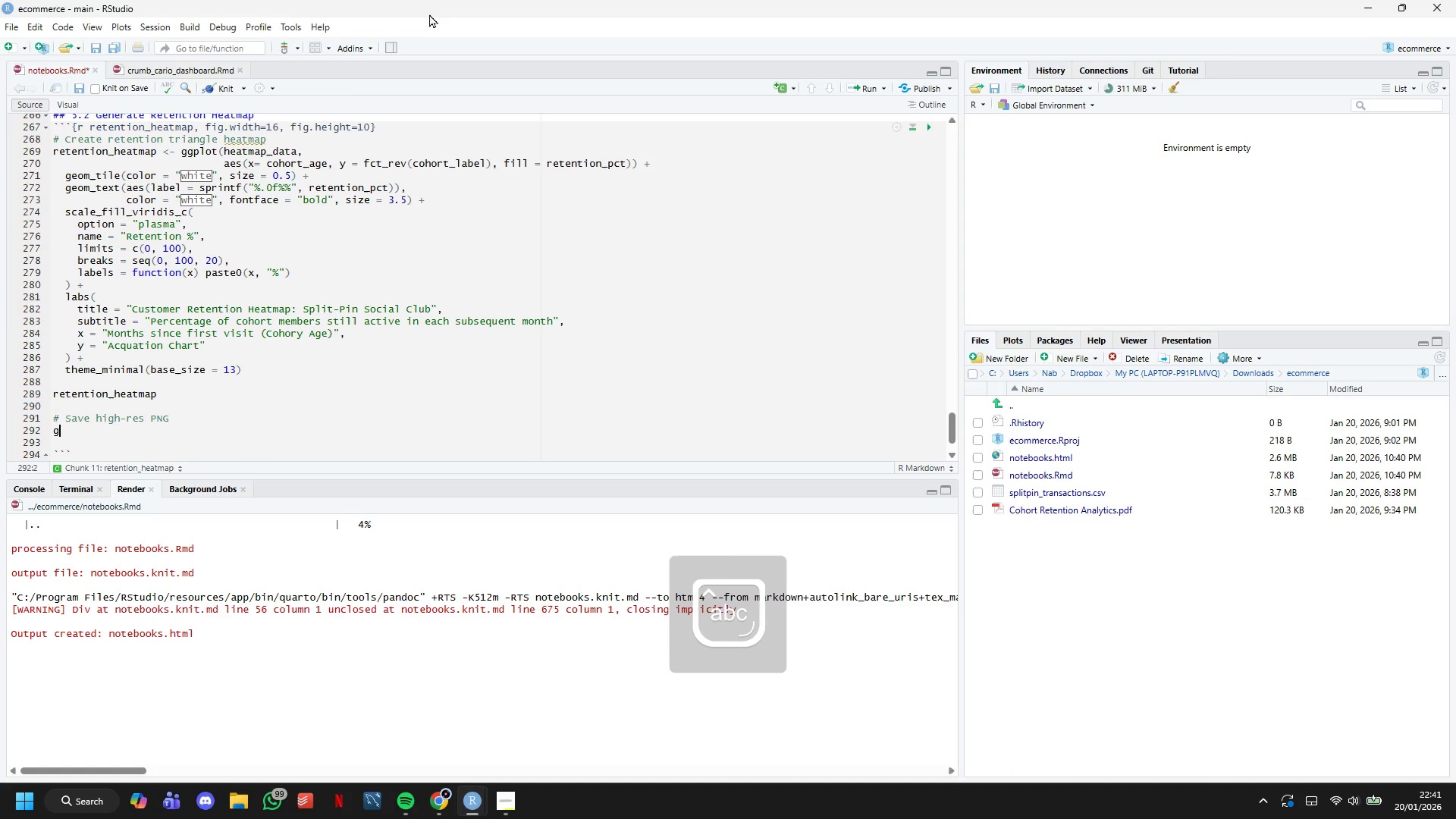 
type(ggsave("retention_heatmap.png)
 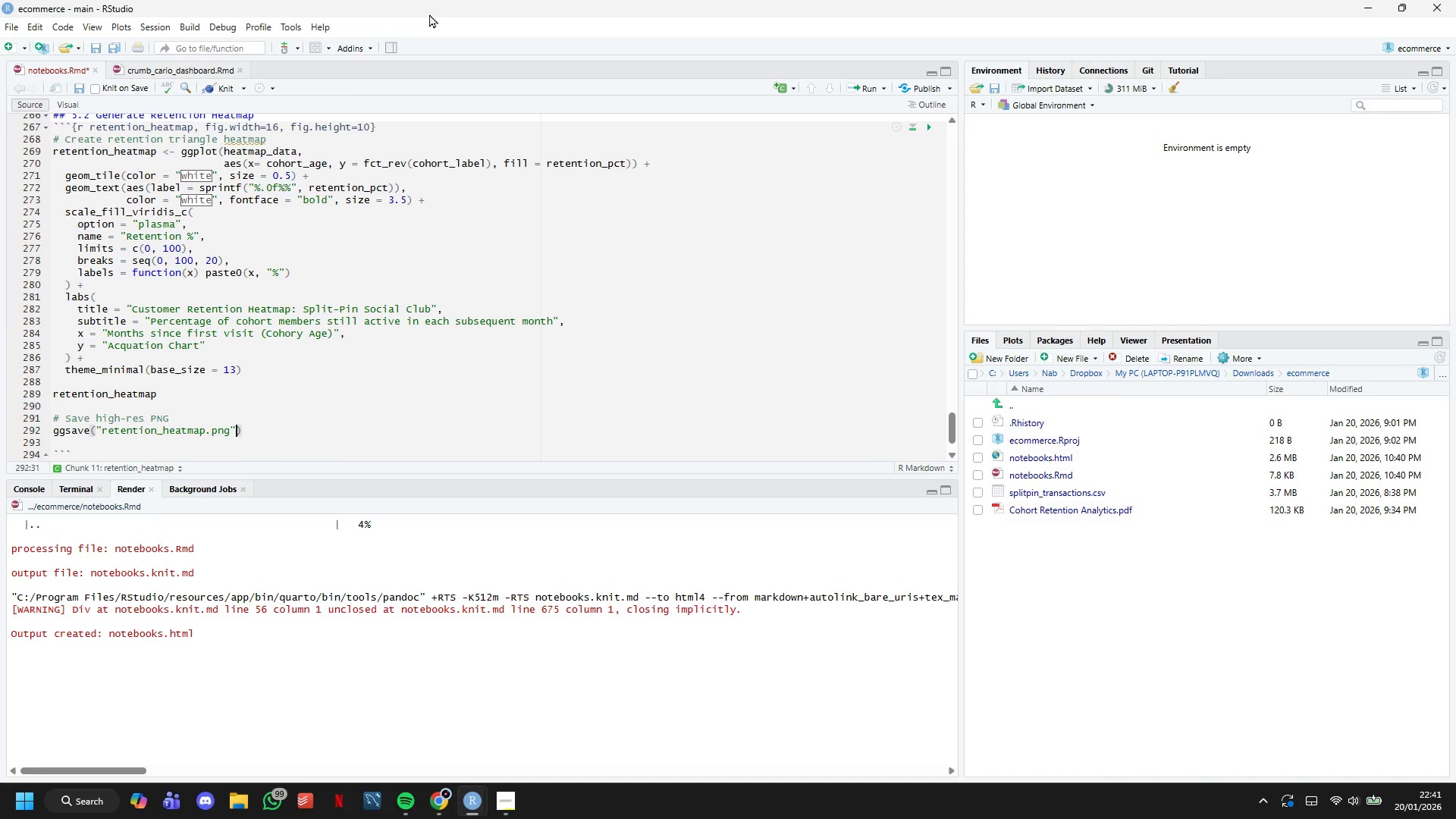 
 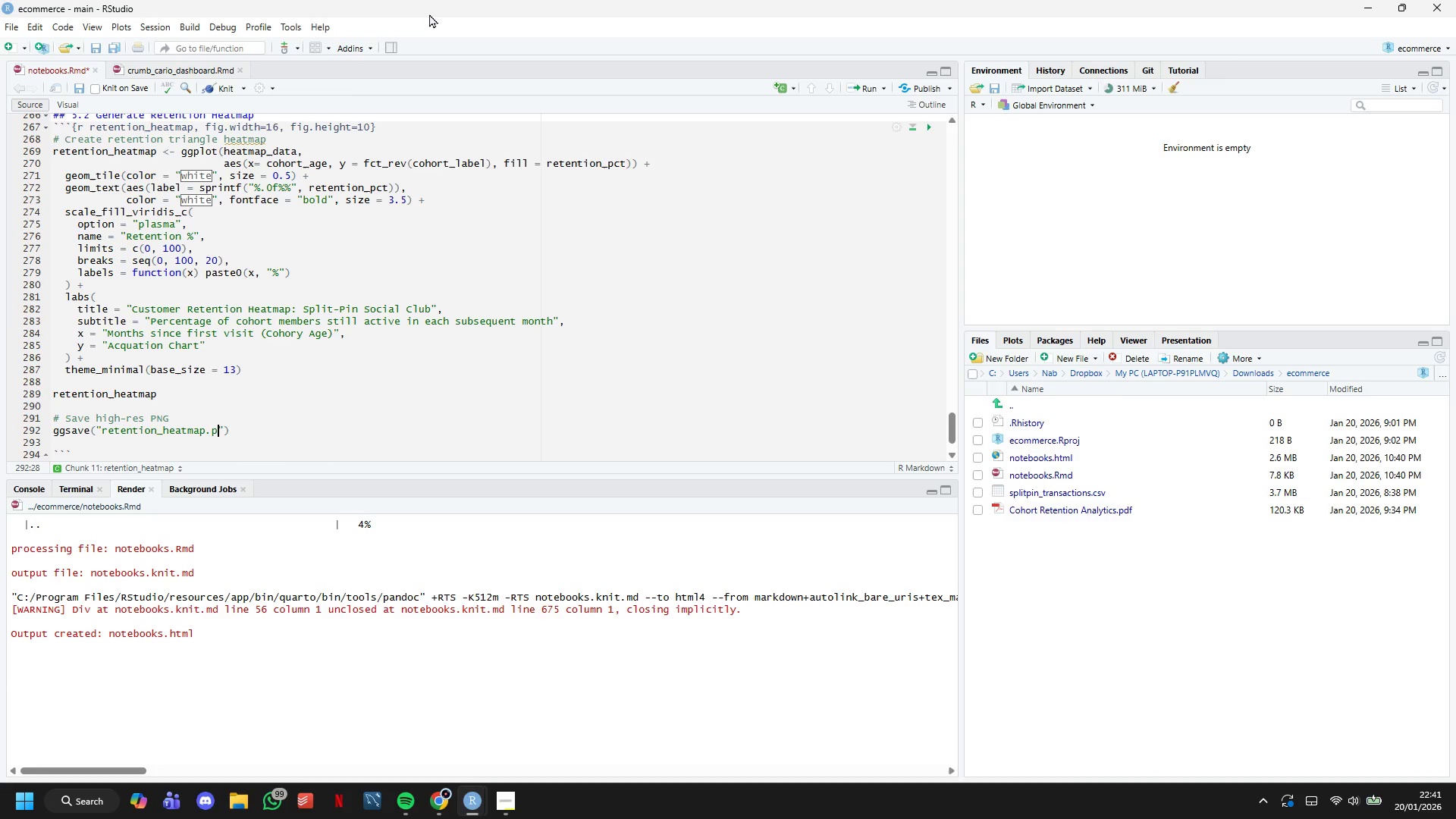 
key(ArrowRight)
 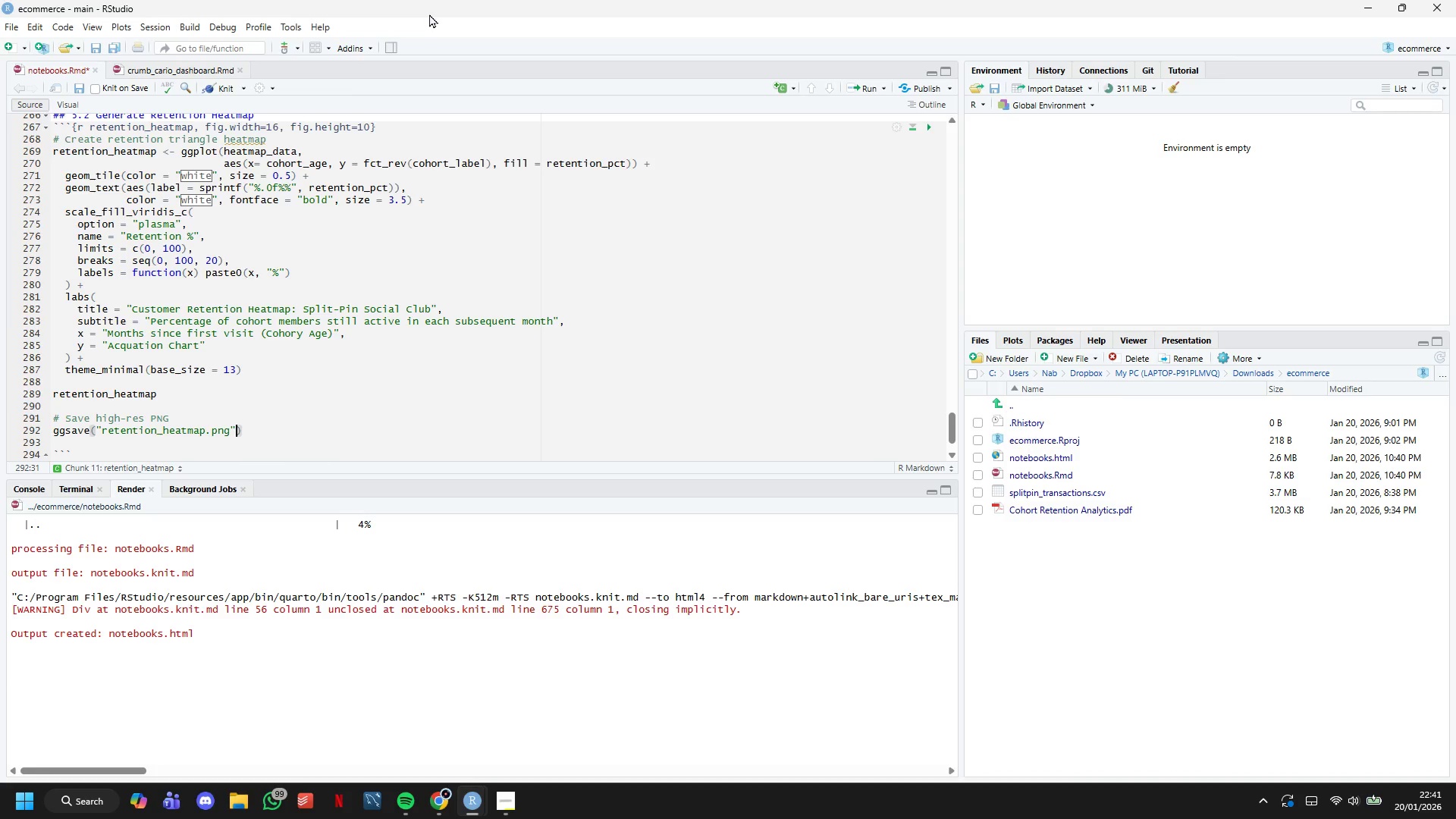 
type(, retention_heatmap,)
 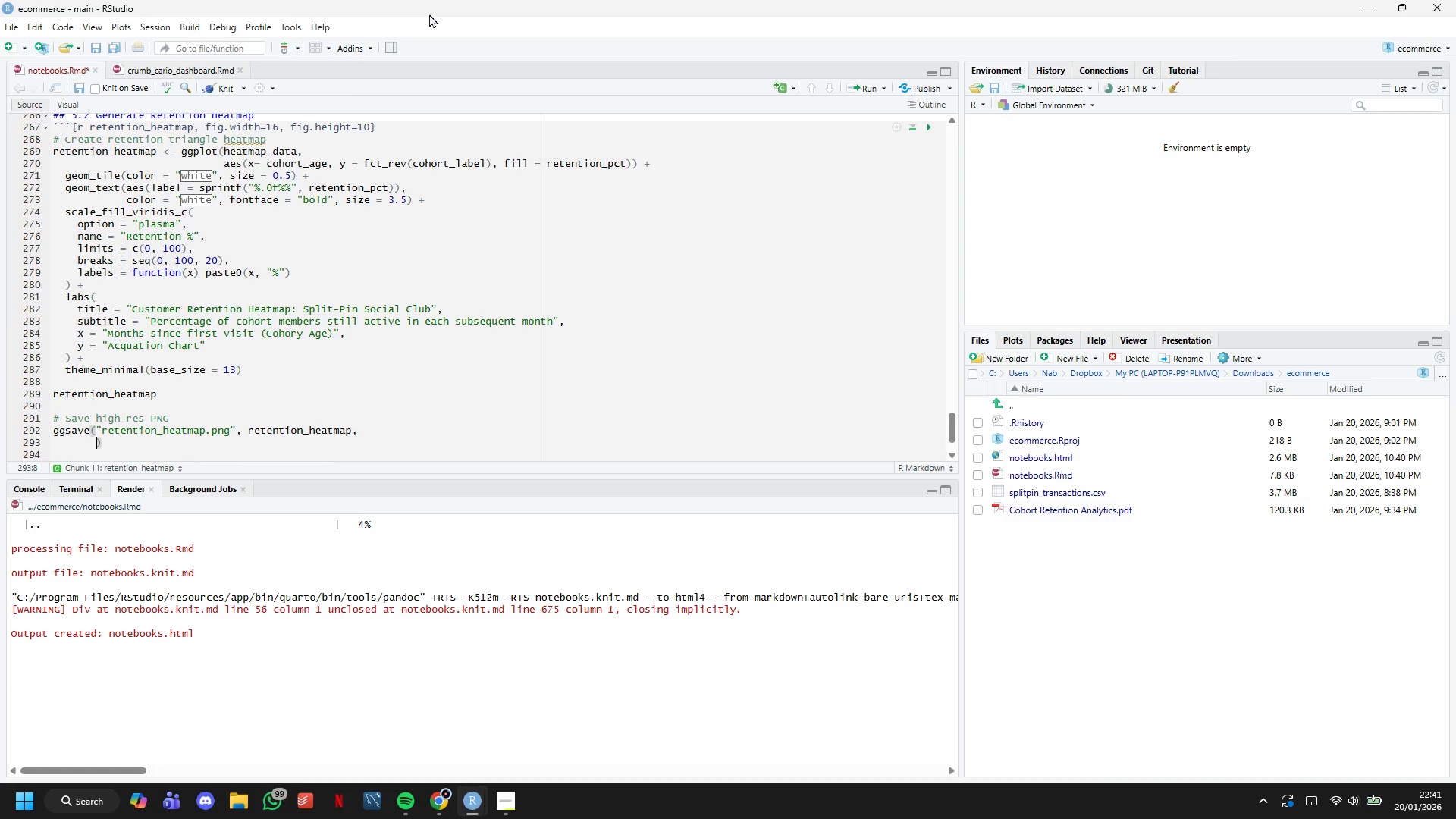 
key(Enter)
 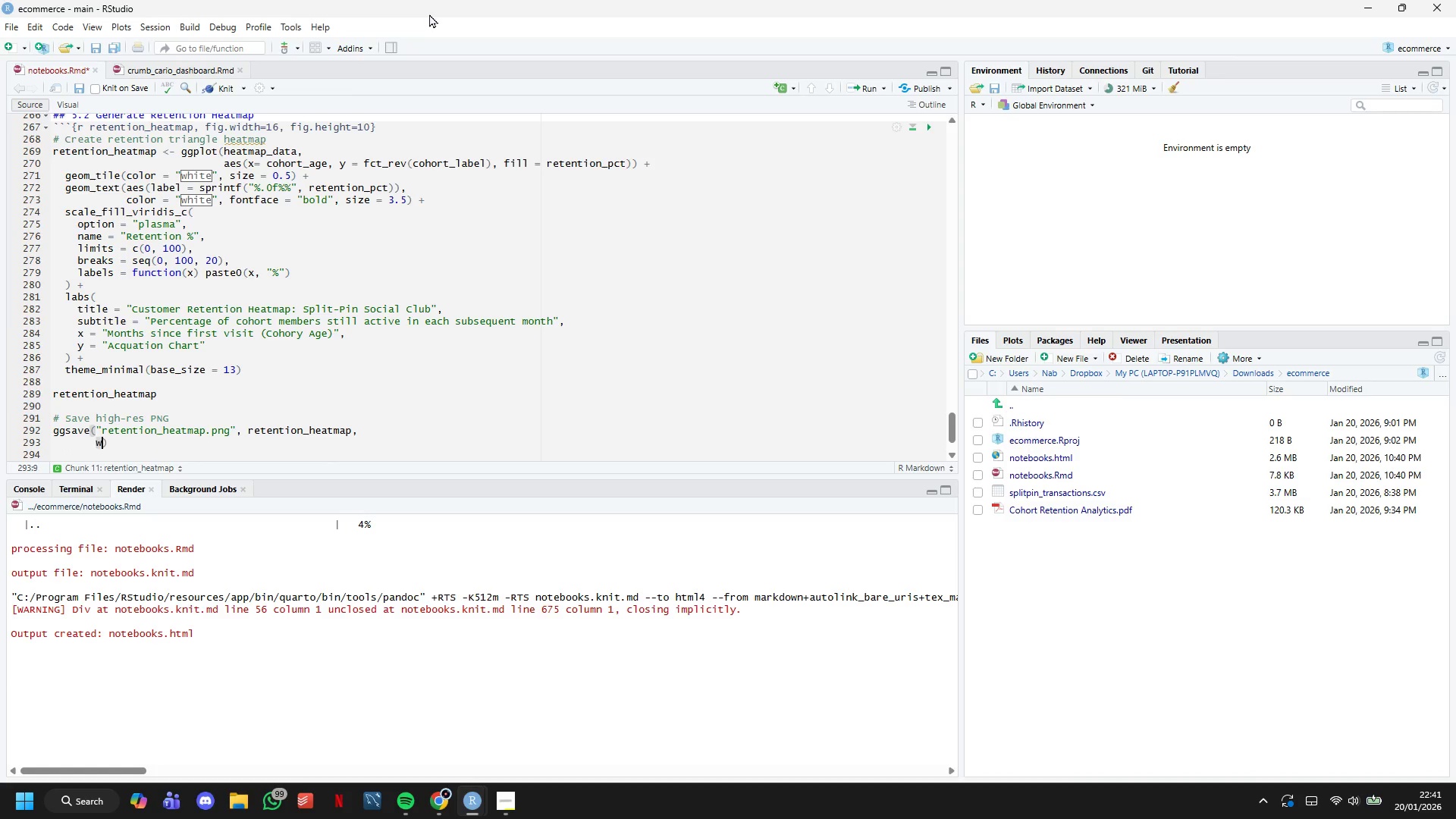 
type(width = 16, height = 10, dpi -)
key(Backspace)
type(= 300, bg = "white)
 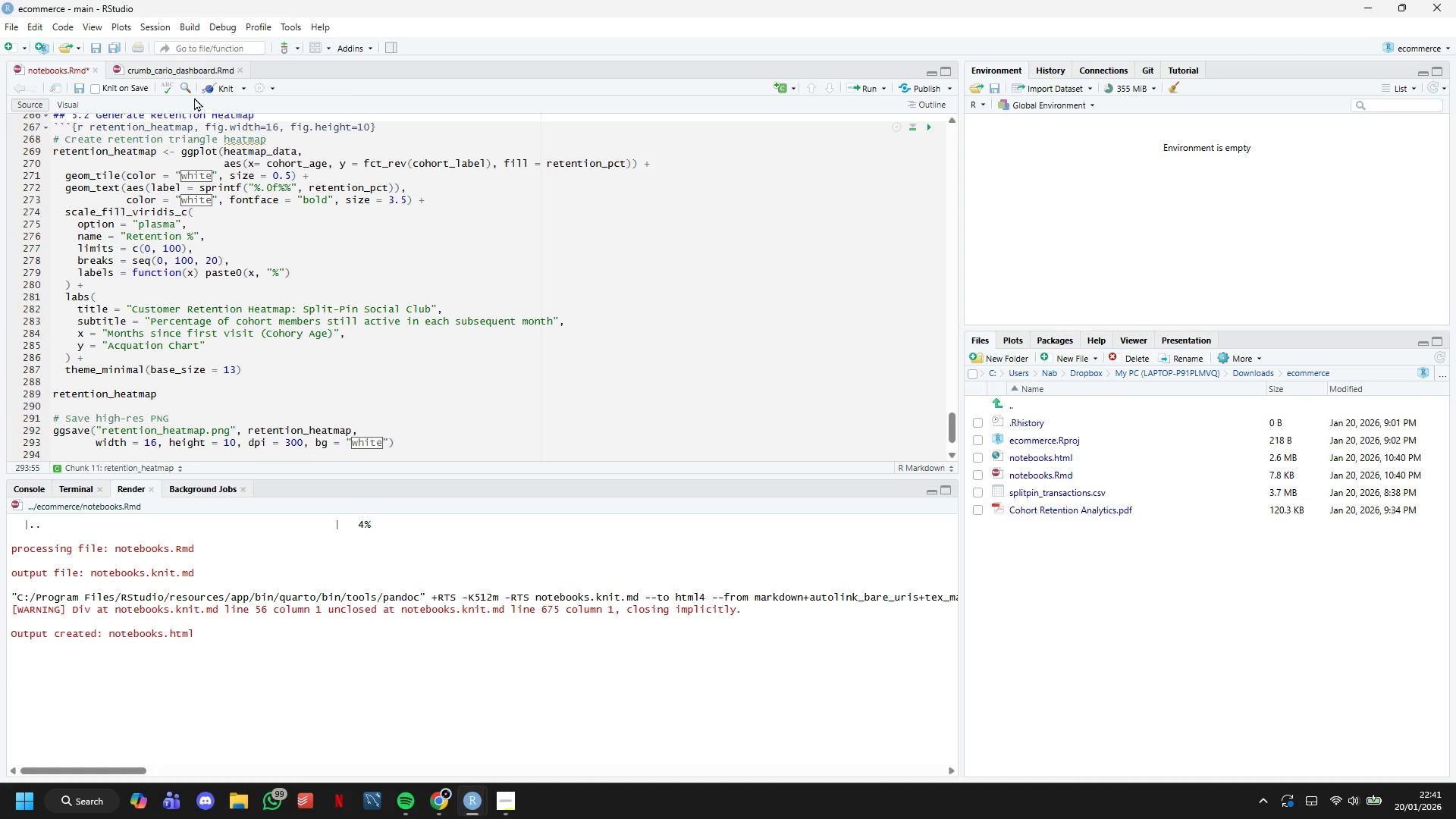 
left_click([208, 87])
 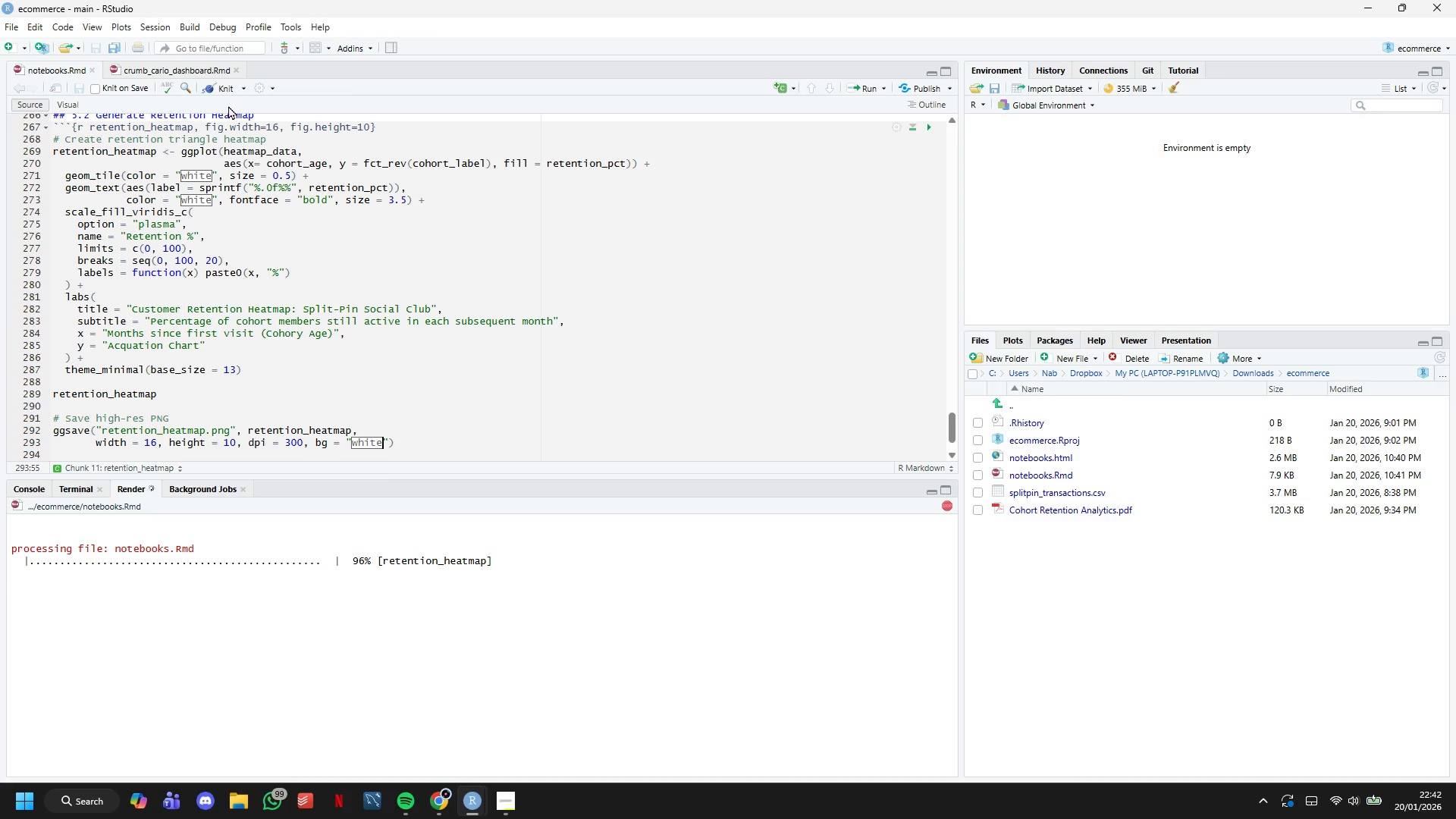 
wait(27.73)
 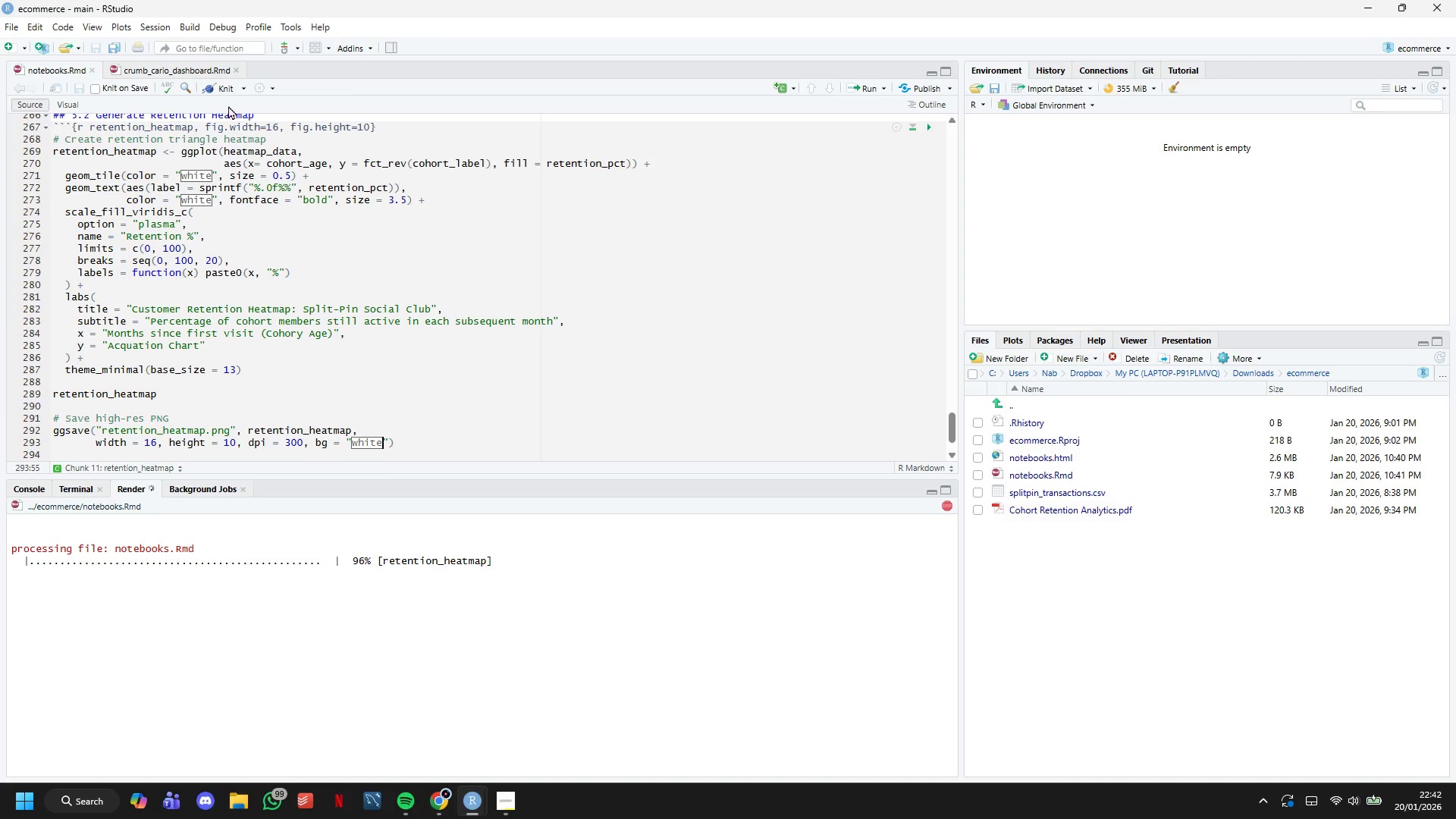 
scroll: coordinate [739, 465], scroll_direction: down, amount: 6.0
 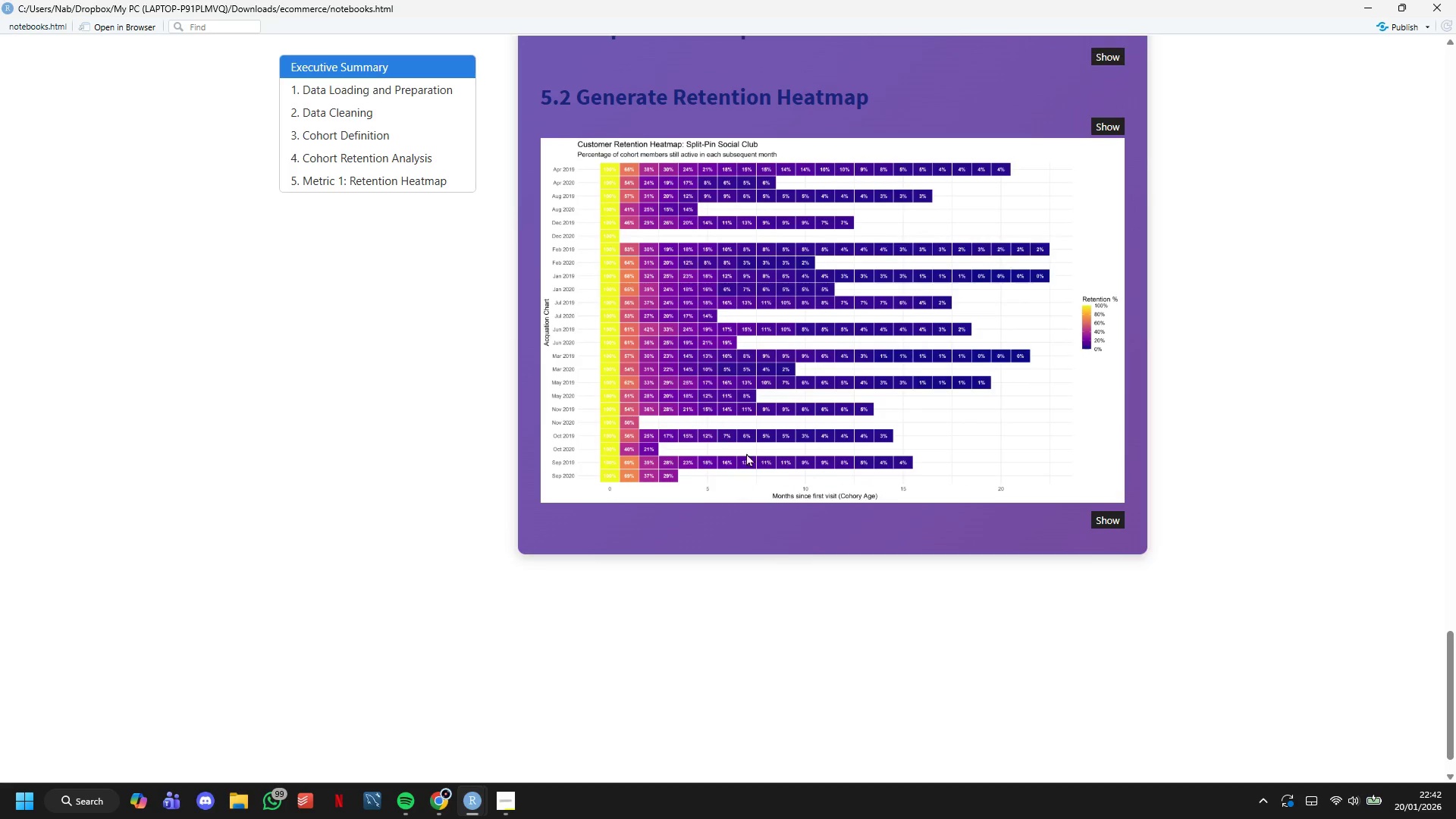 
scroll: coordinate [739, 465], scroll_direction: up, amount: 2.0